 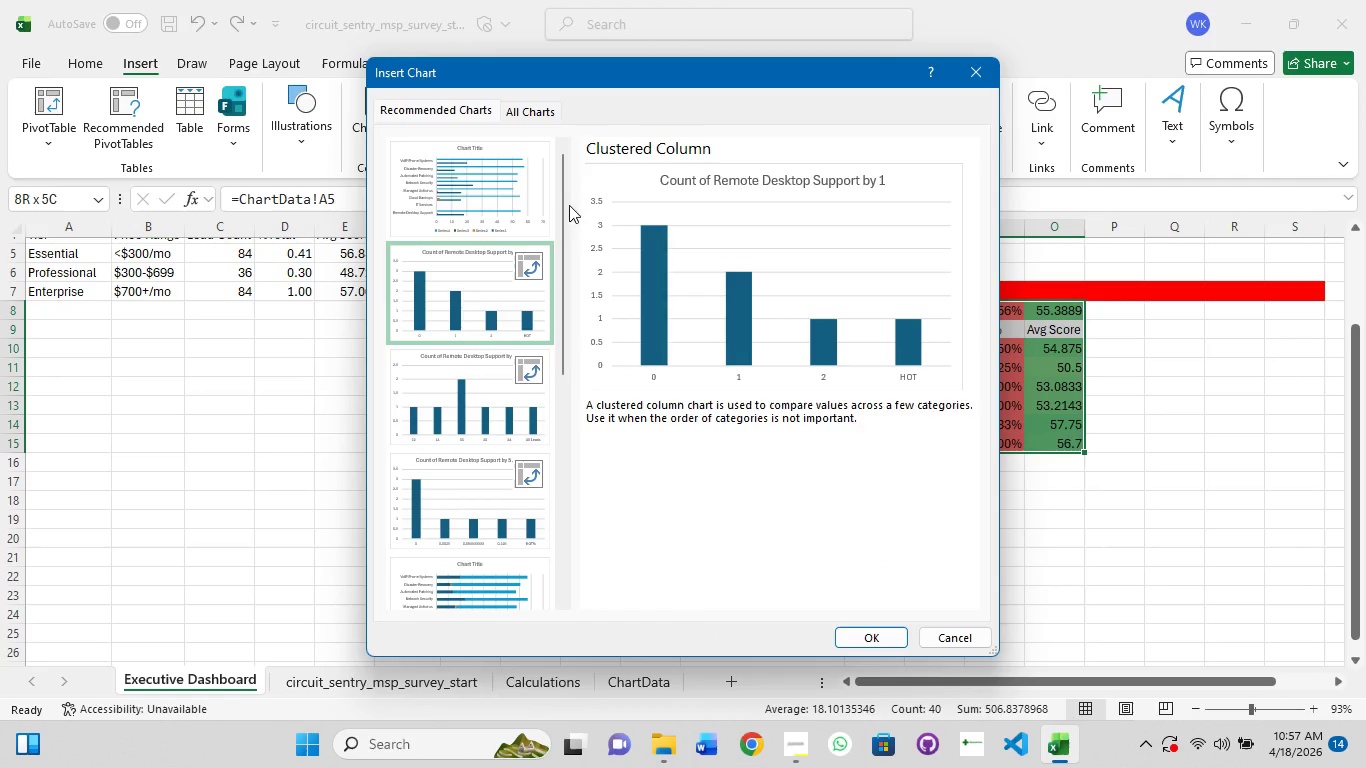 
left_click([446, 415])
 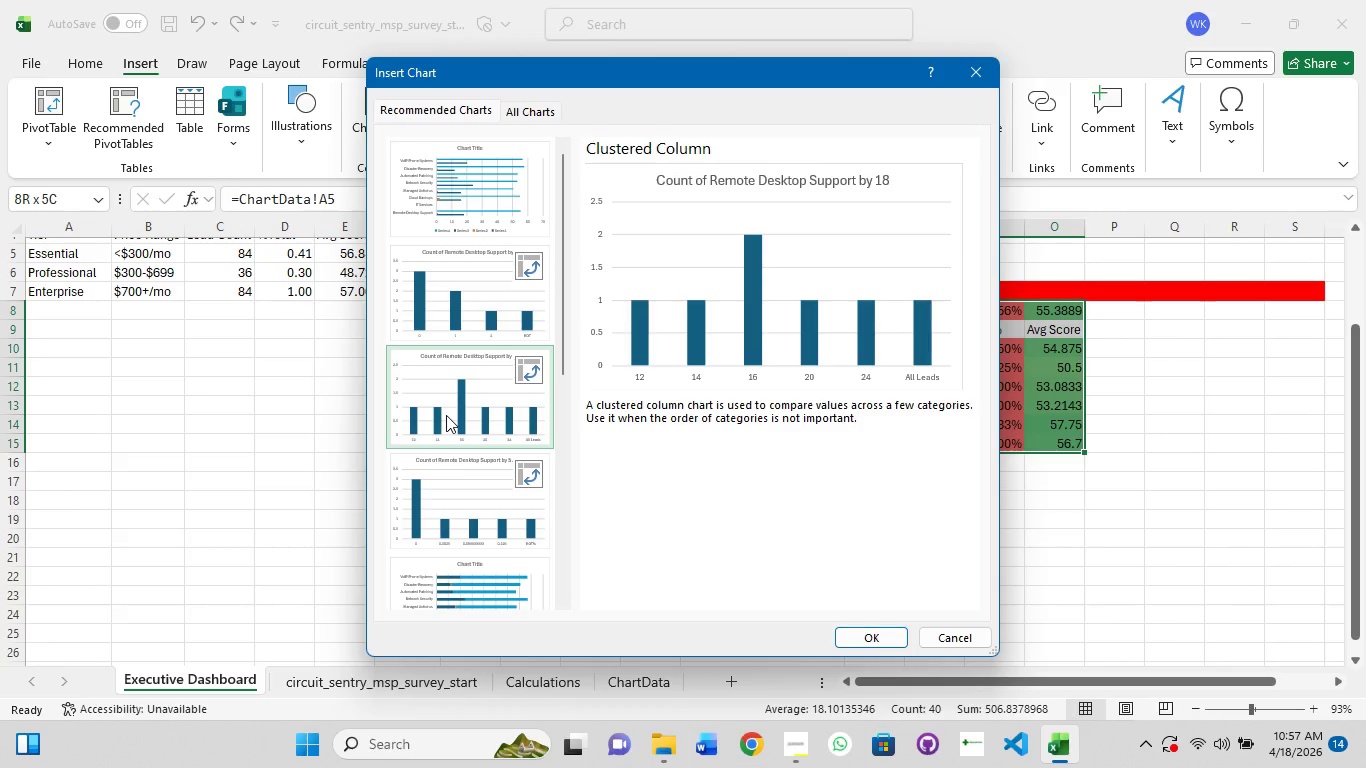 
left_click([459, 304])
 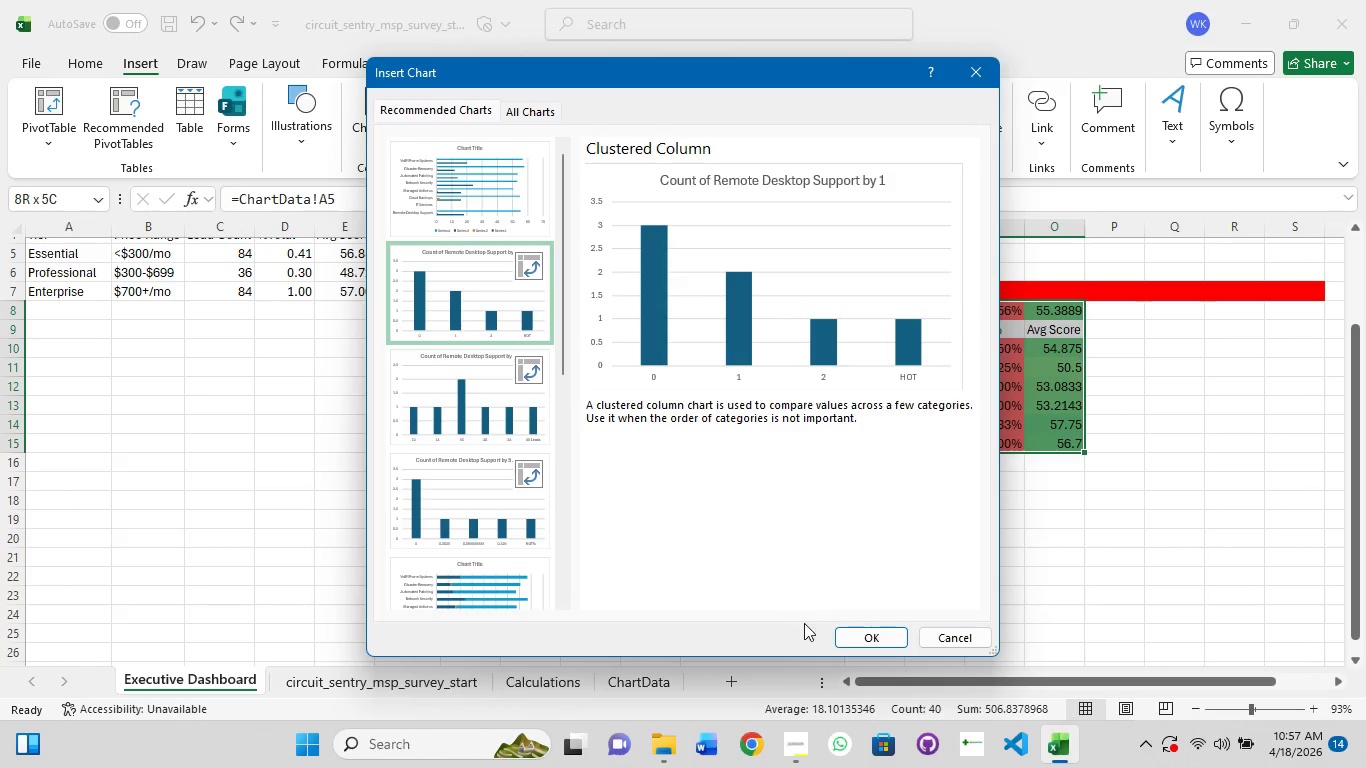 
left_click([878, 644])
 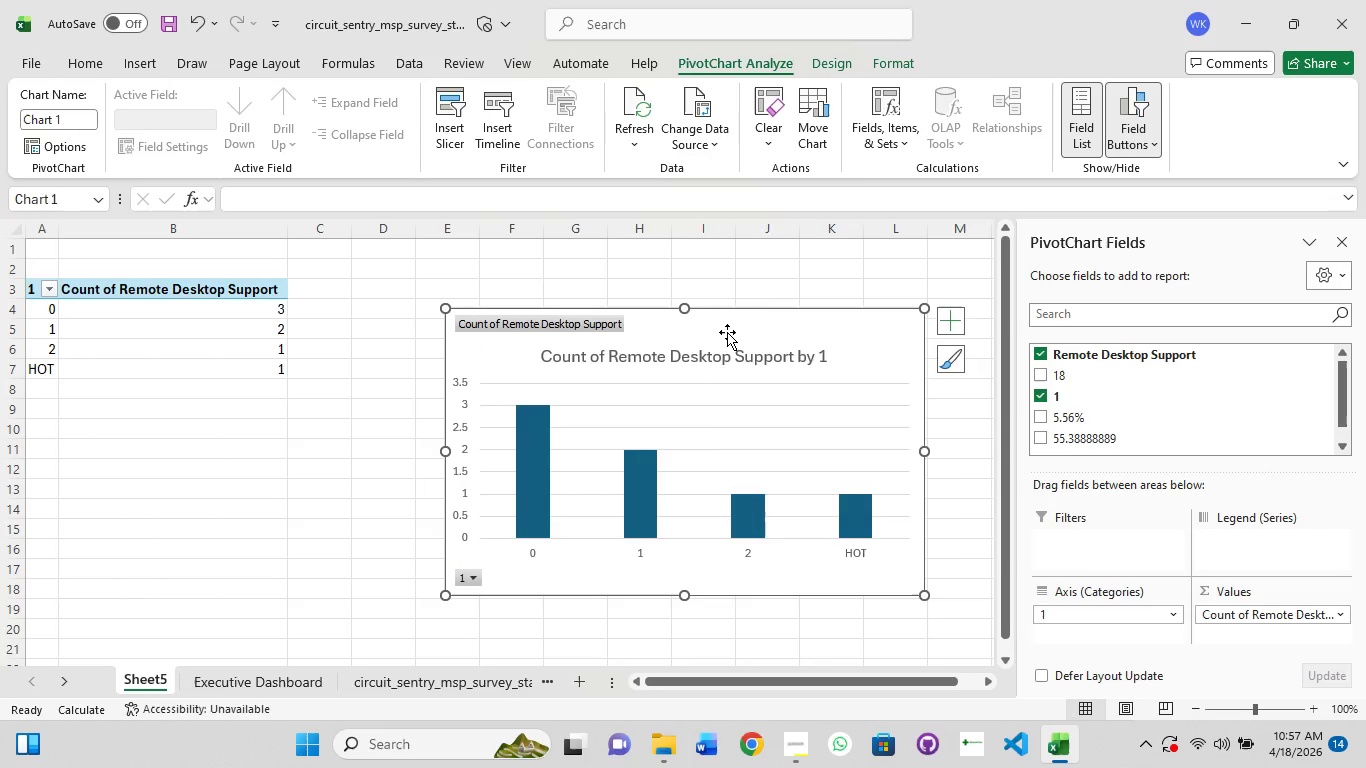 
wait(10.03)
 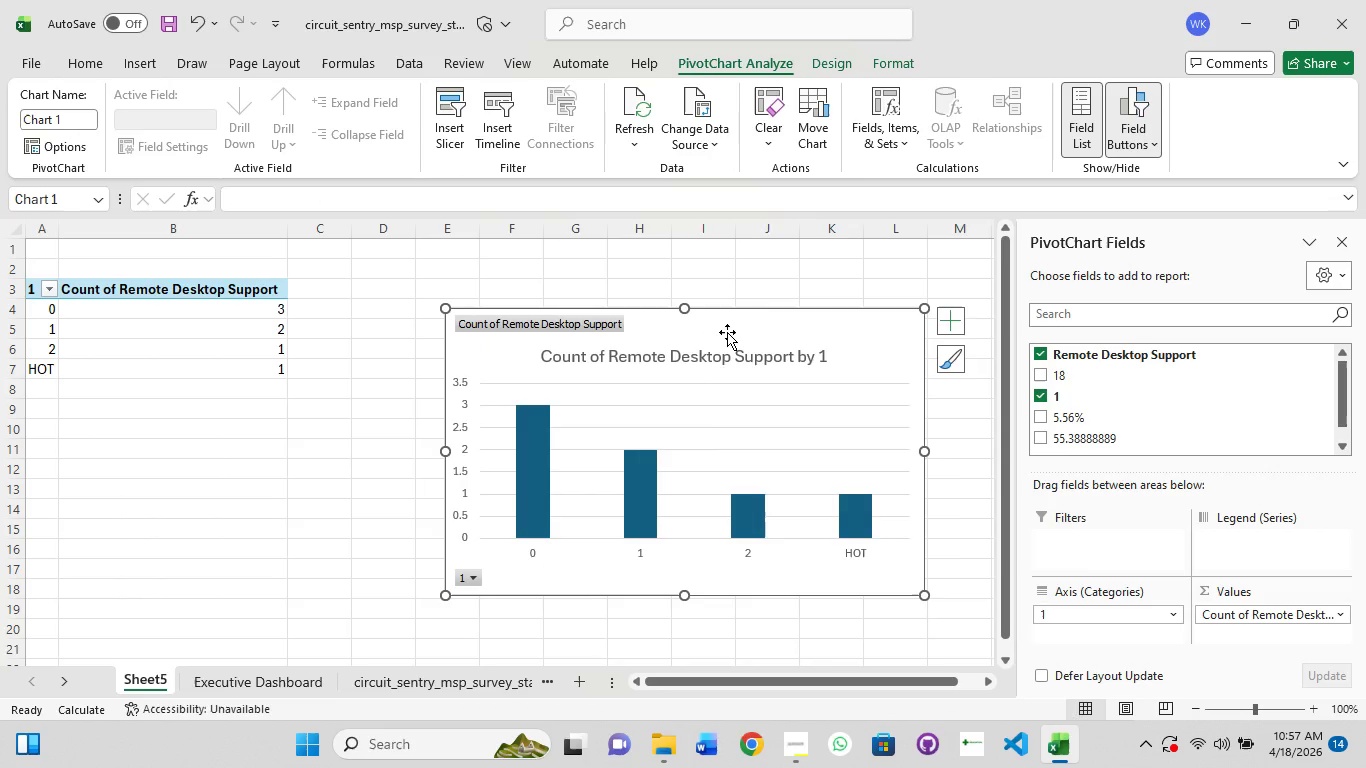 
left_click([47, 289])
 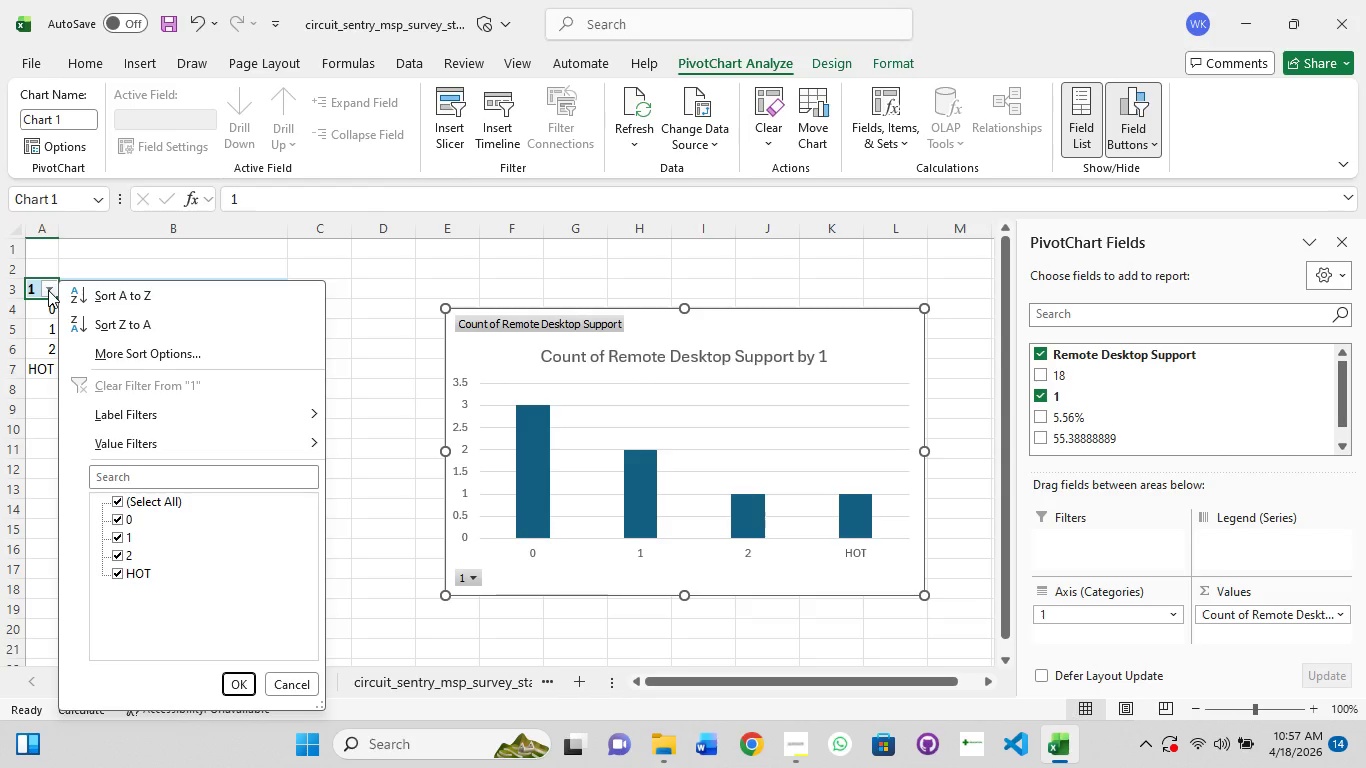 
left_click([48, 290])
 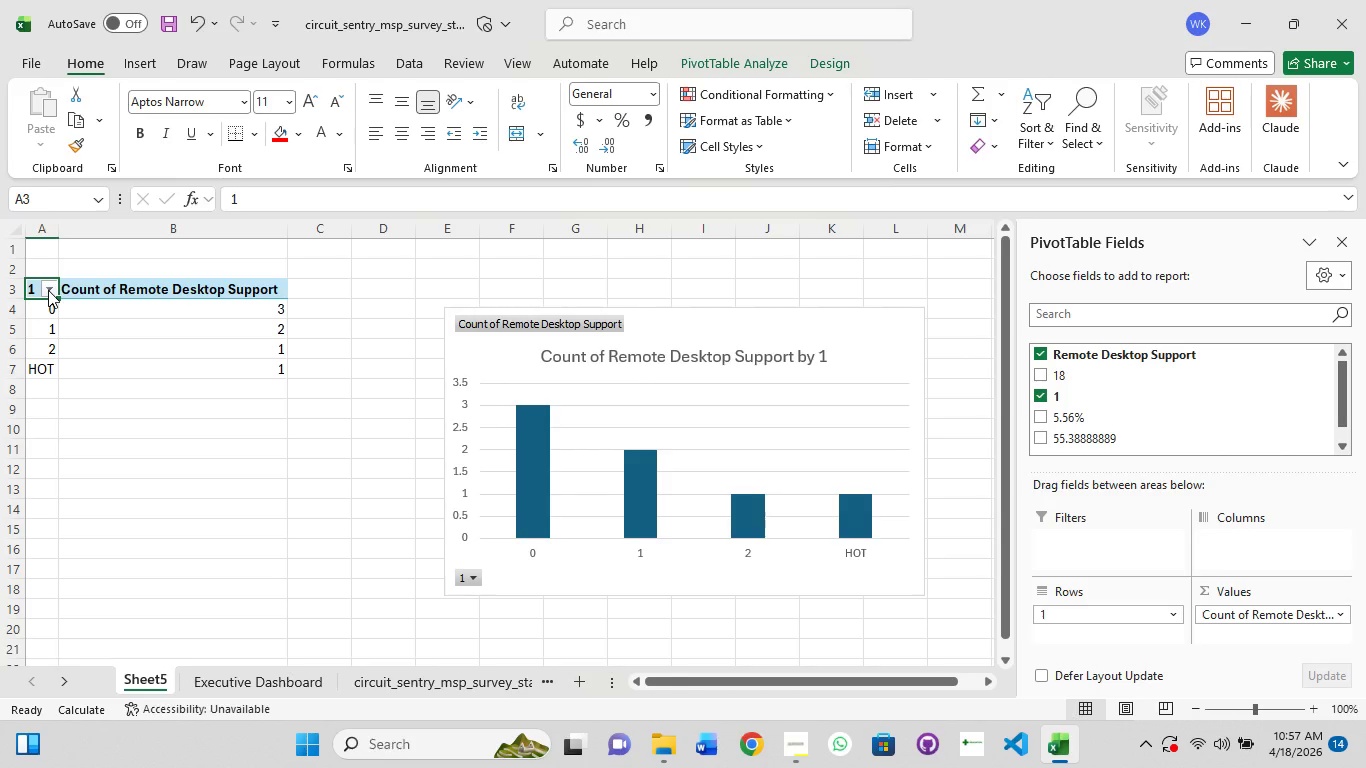 
key(Control+Z)
 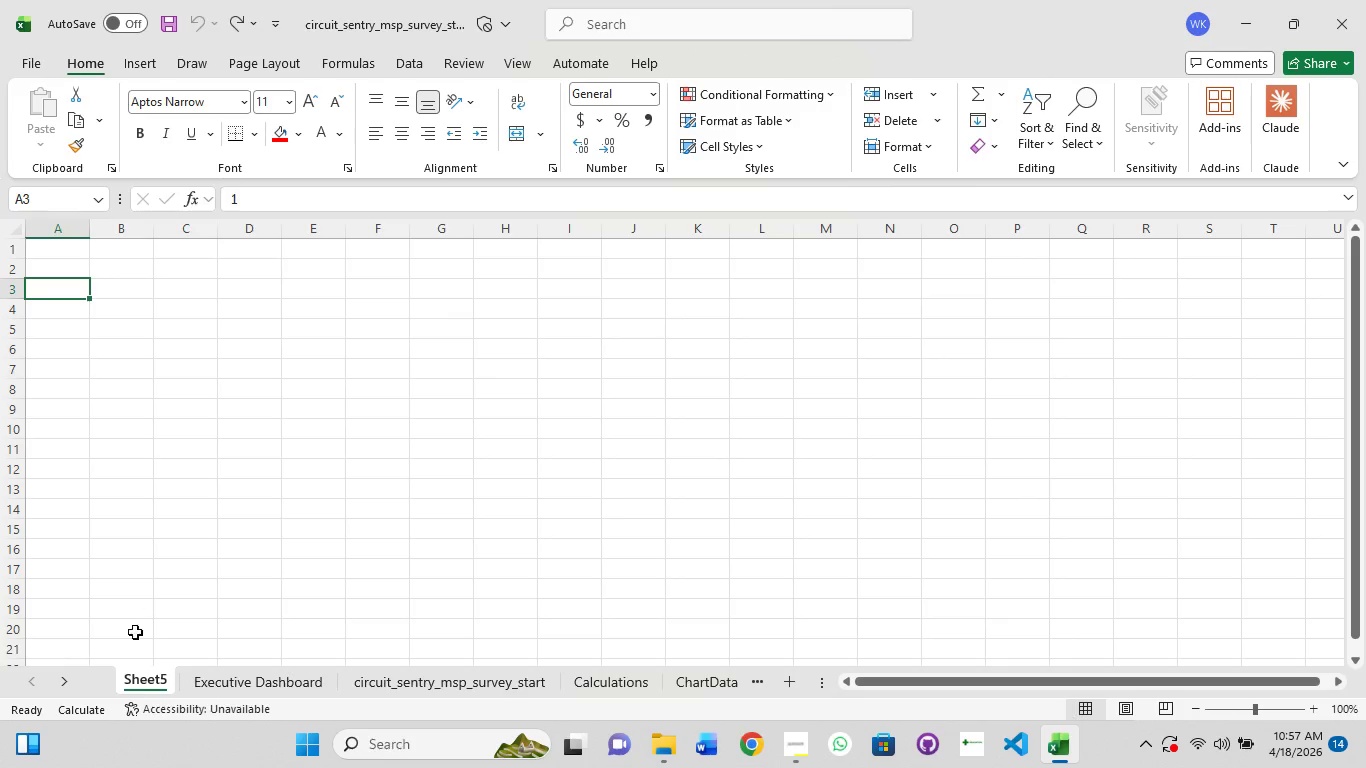 
right_click([143, 676])
 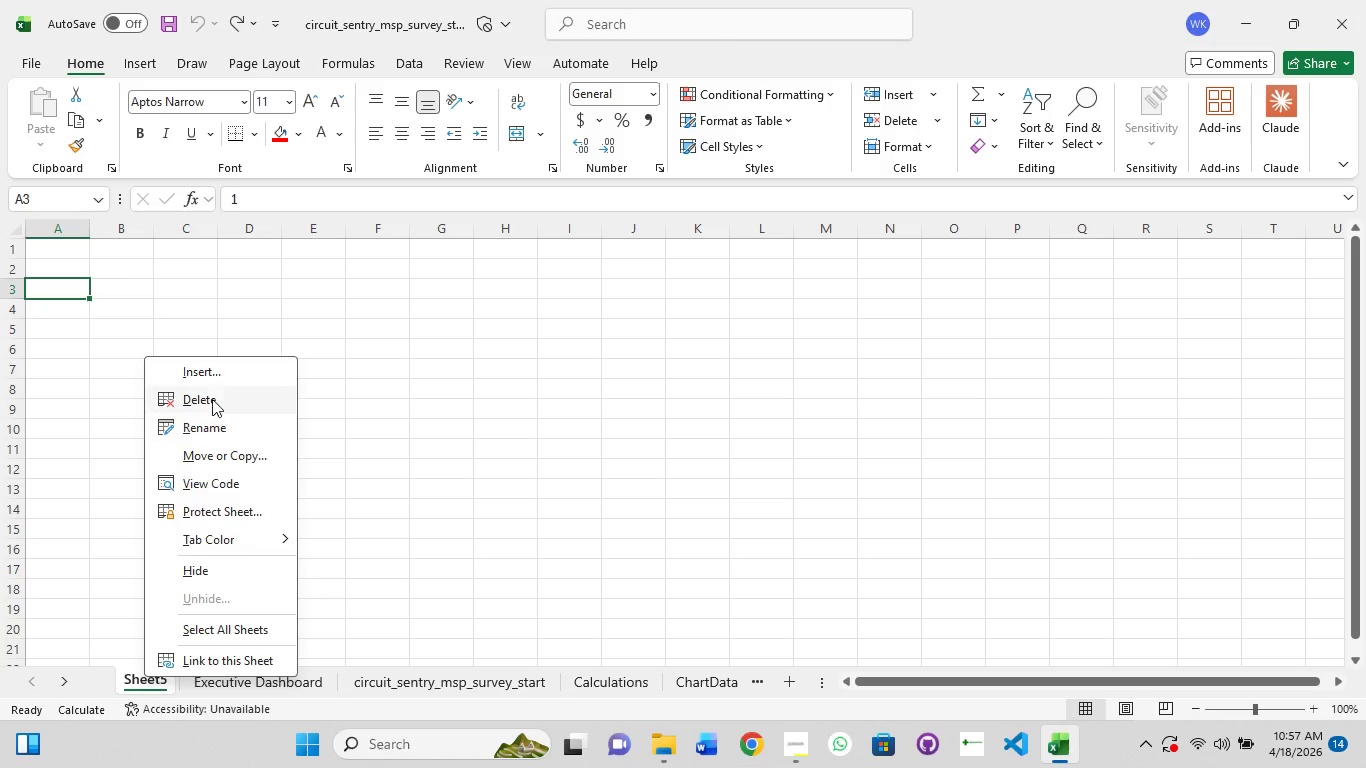 
left_click([212, 394])
 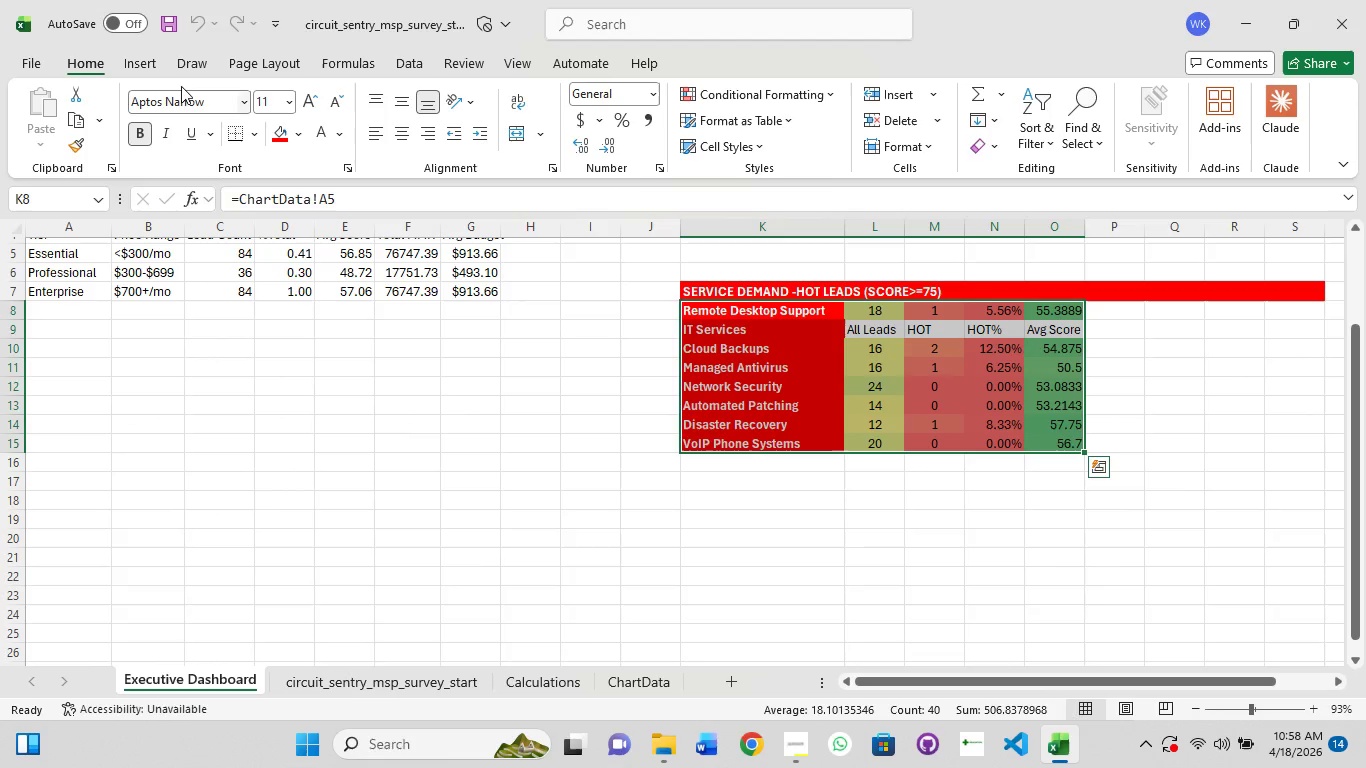 
left_click([141, 58])
 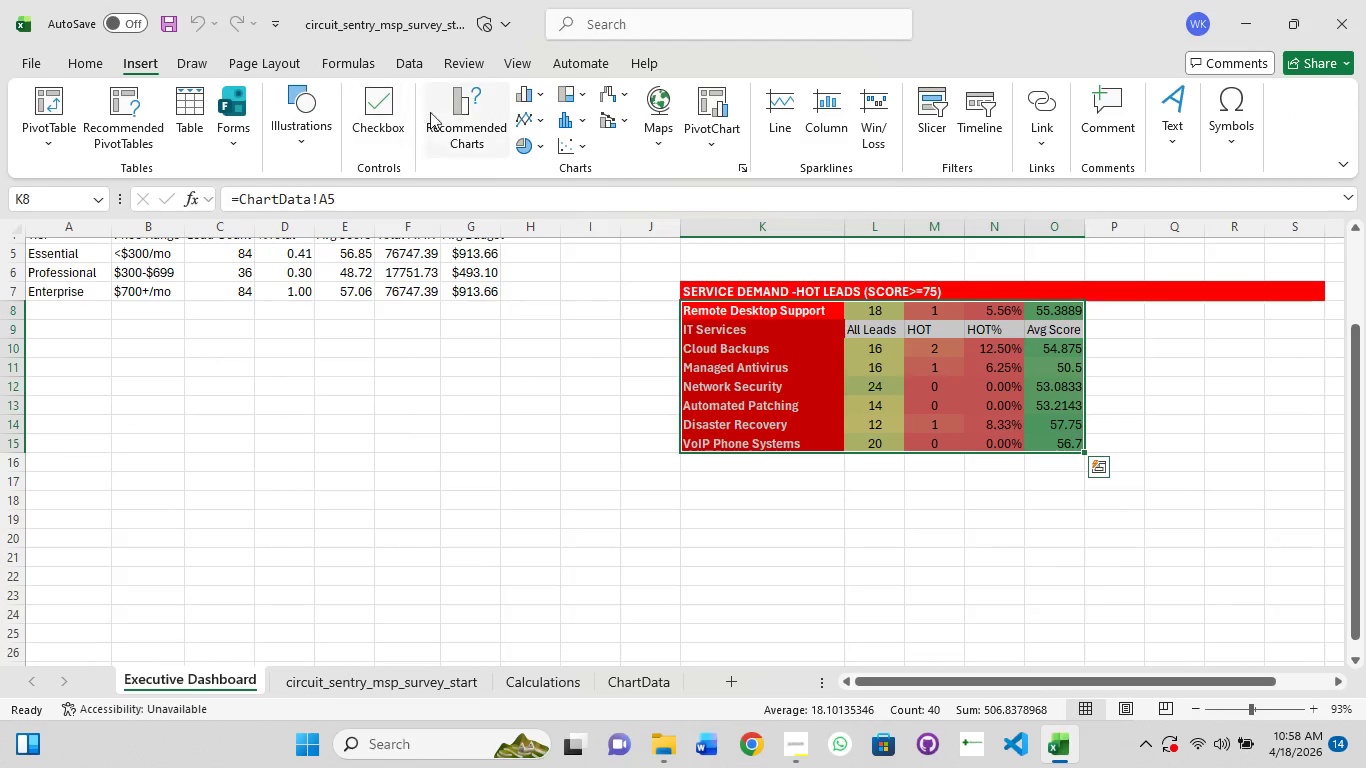 
left_click([460, 116])
 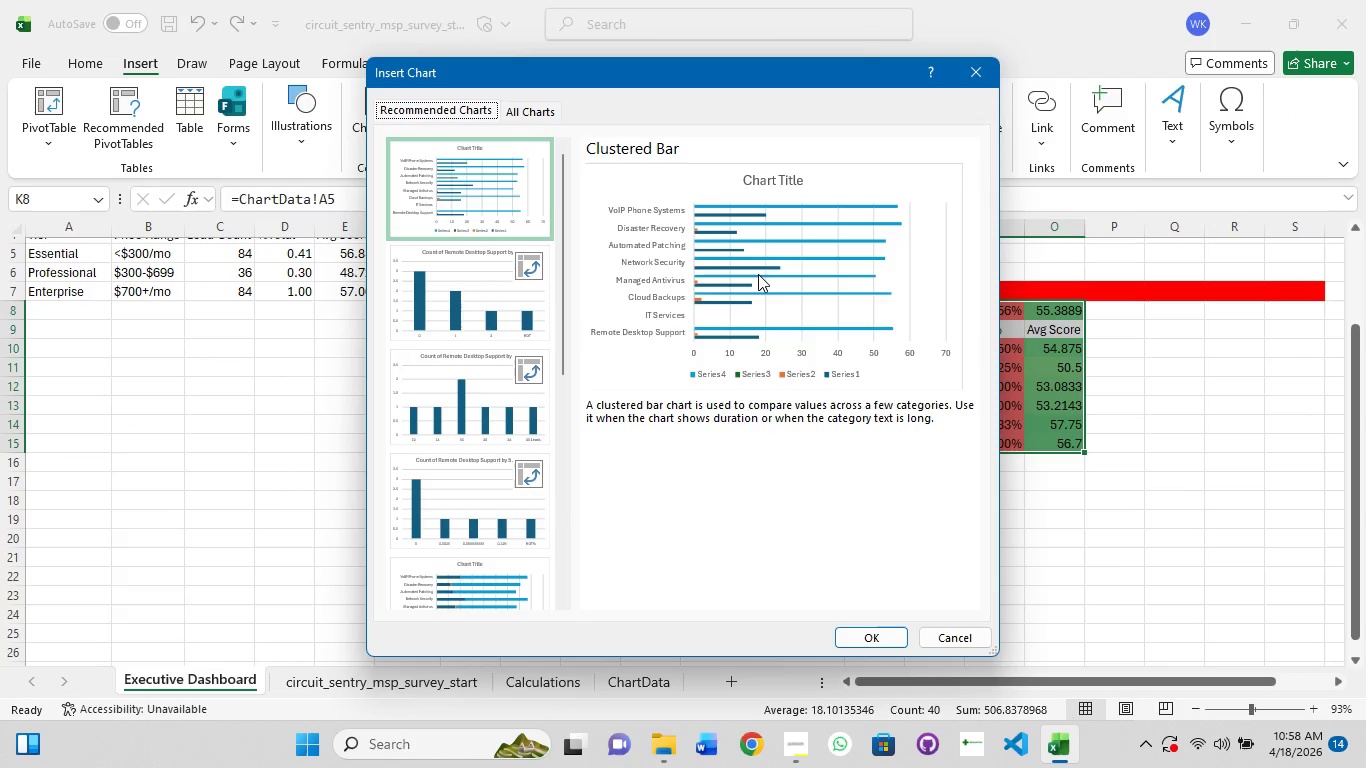 
left_click([758, 274])
 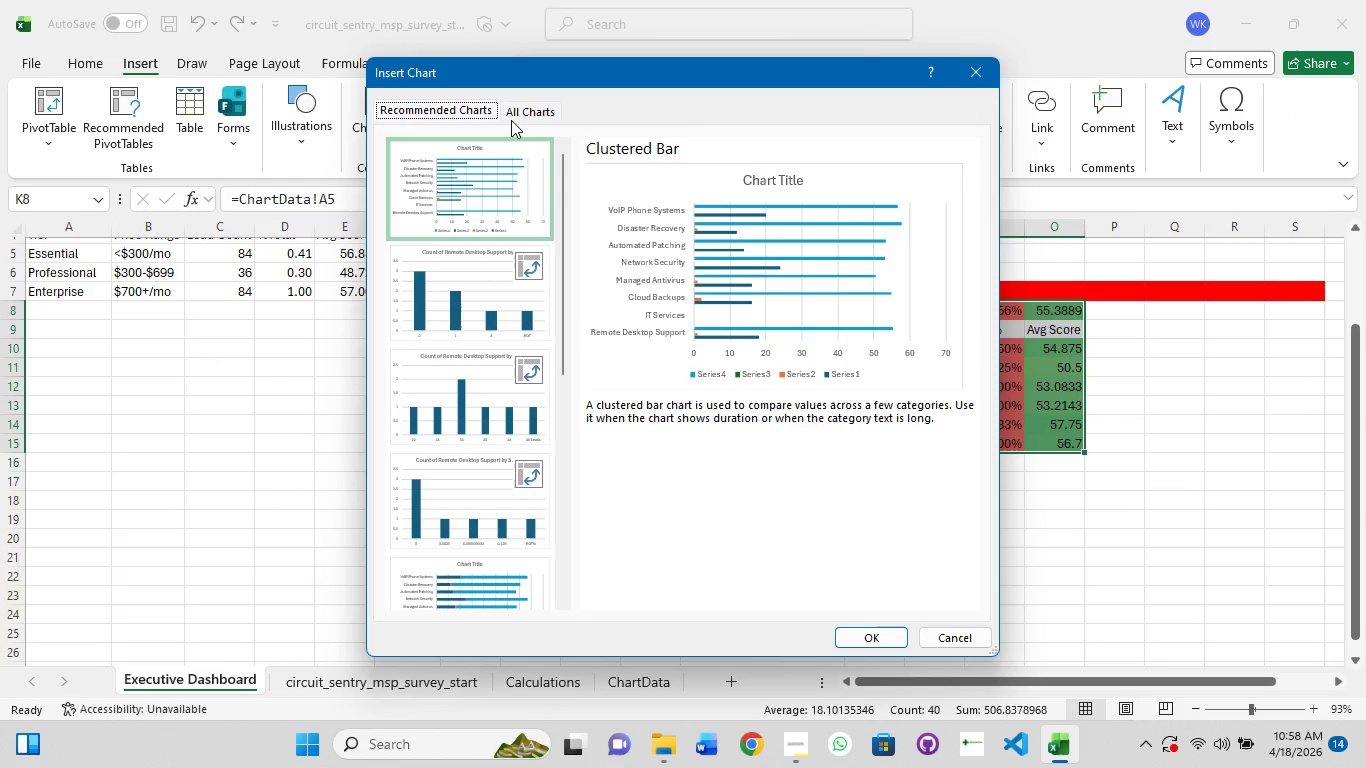 
left_click([511, 115])
 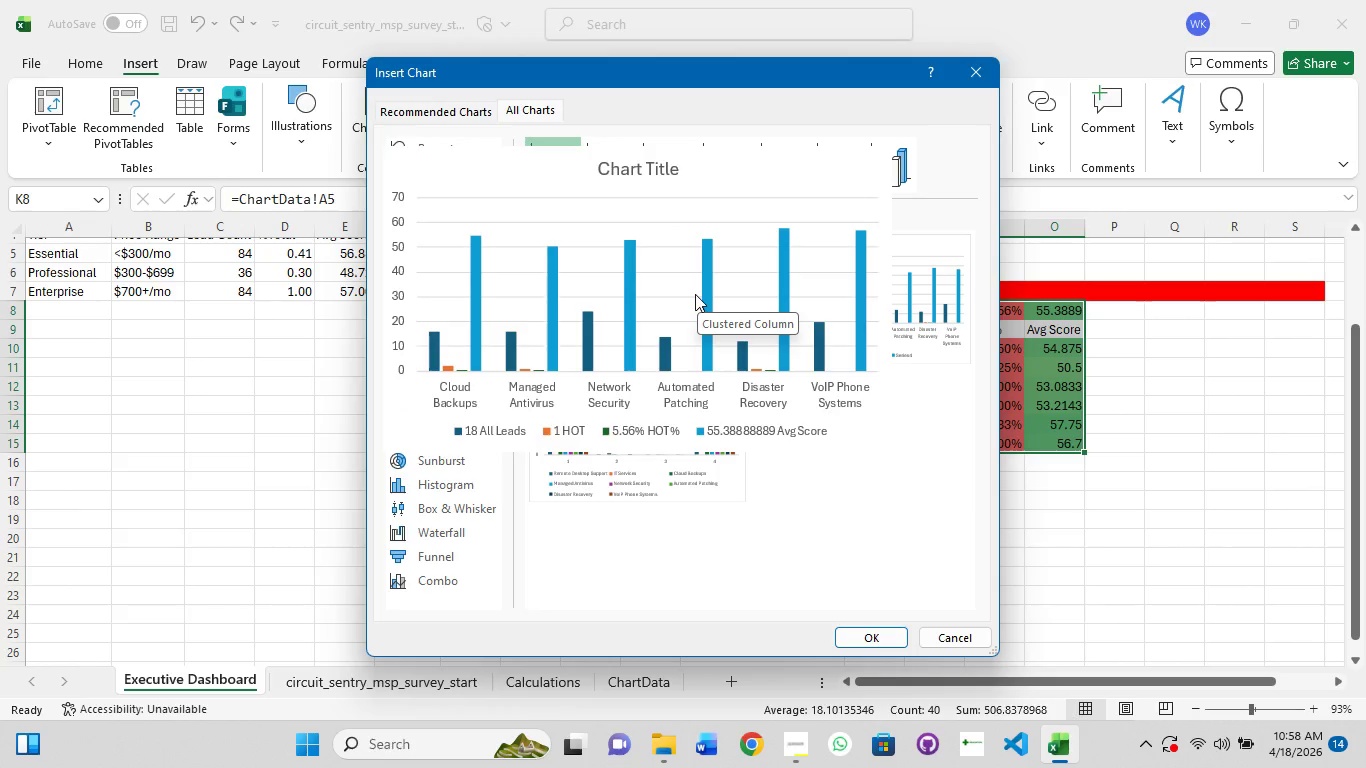 
left_click([695, 294])
 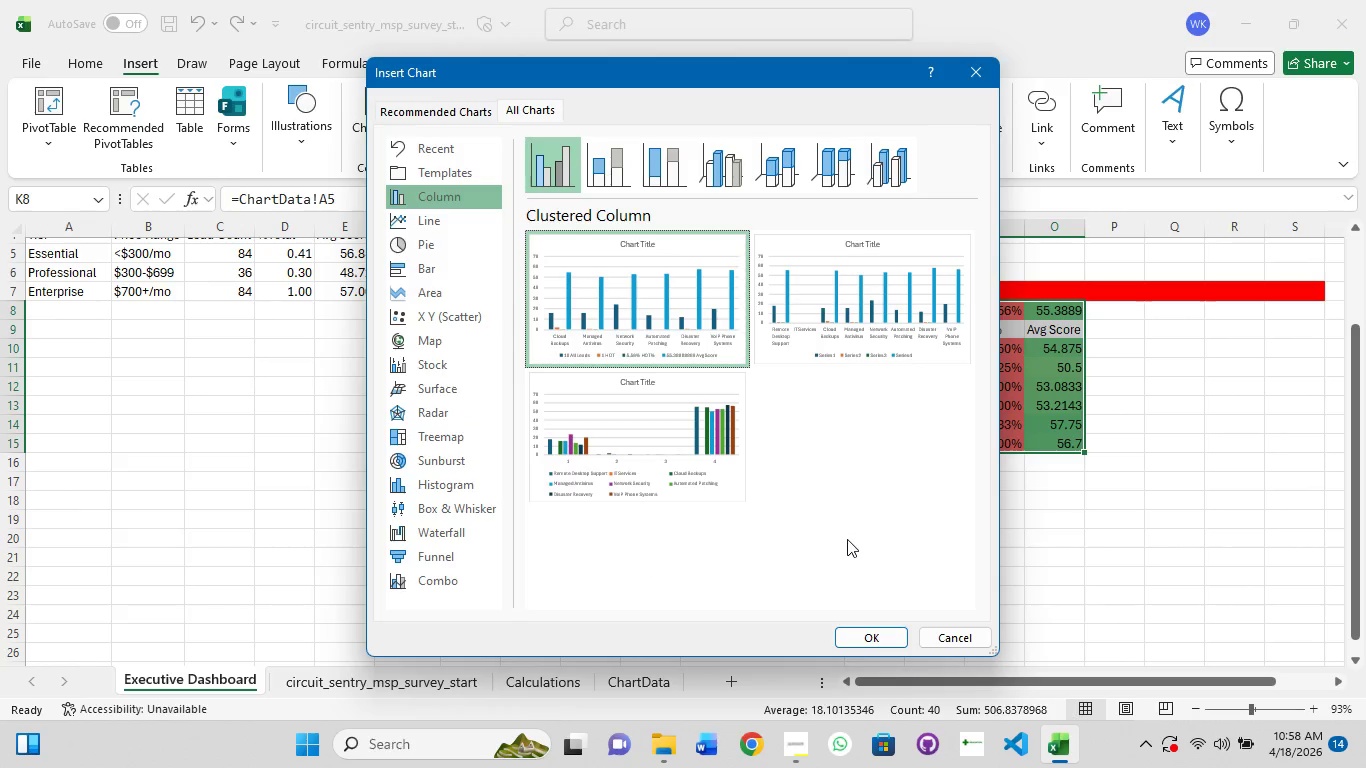 
wait(5.16)
 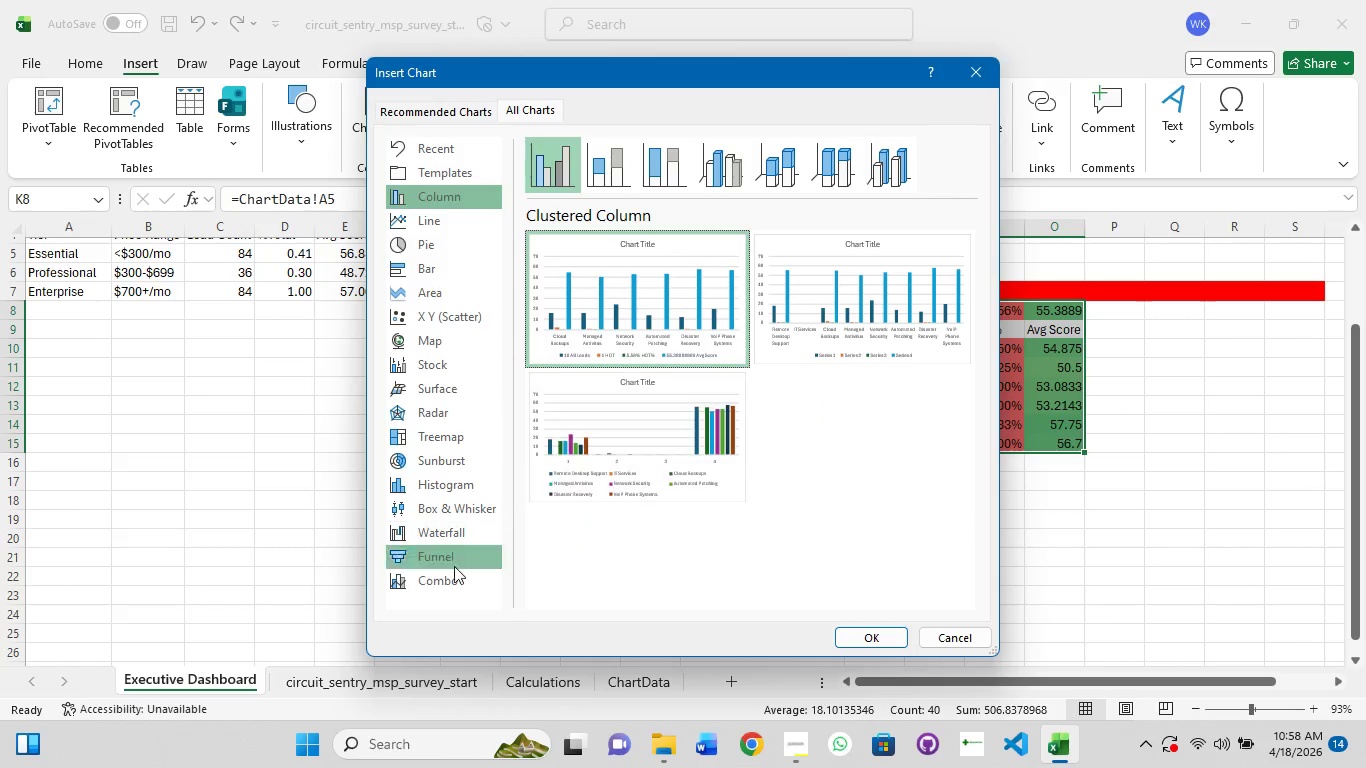 
left_click([863, 631])
 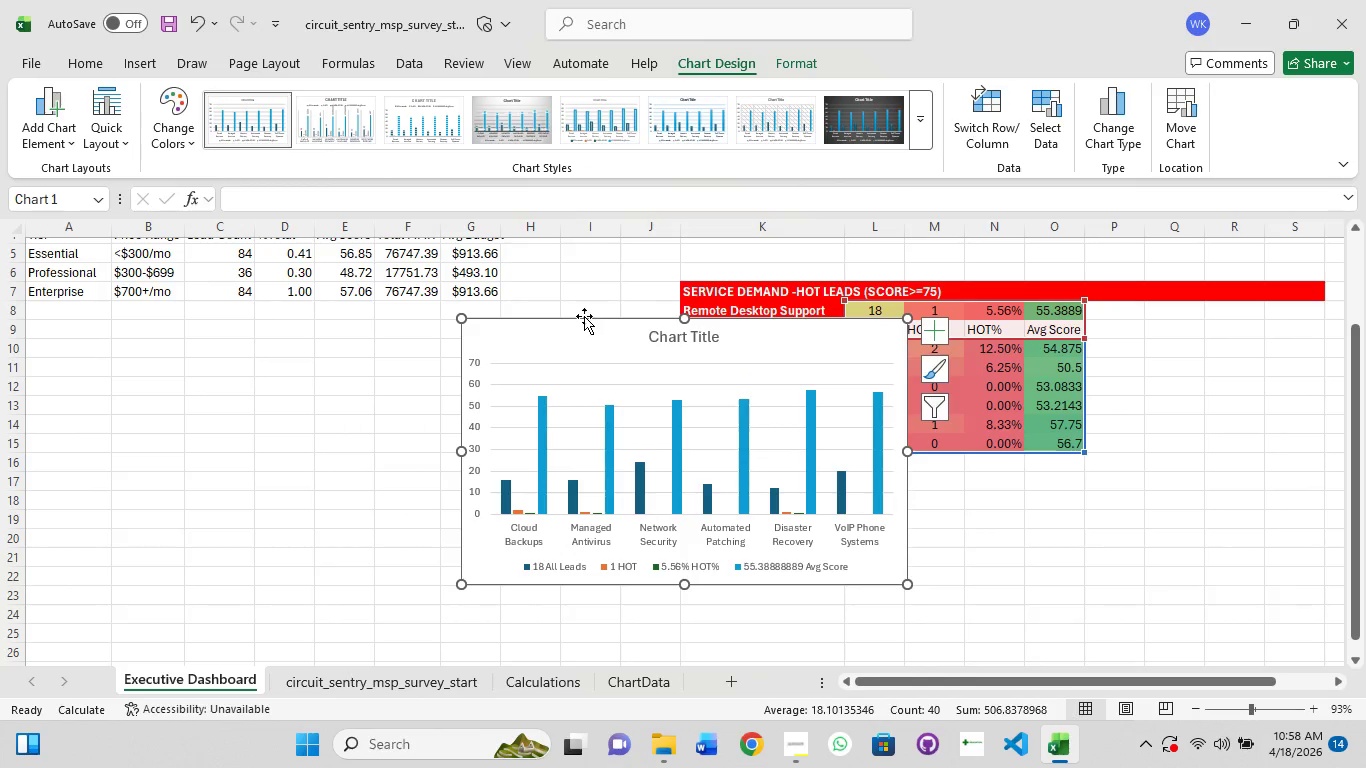 
left_click_drag(start_coordinate=[577, 337], to_coordinate=[180, 362])
 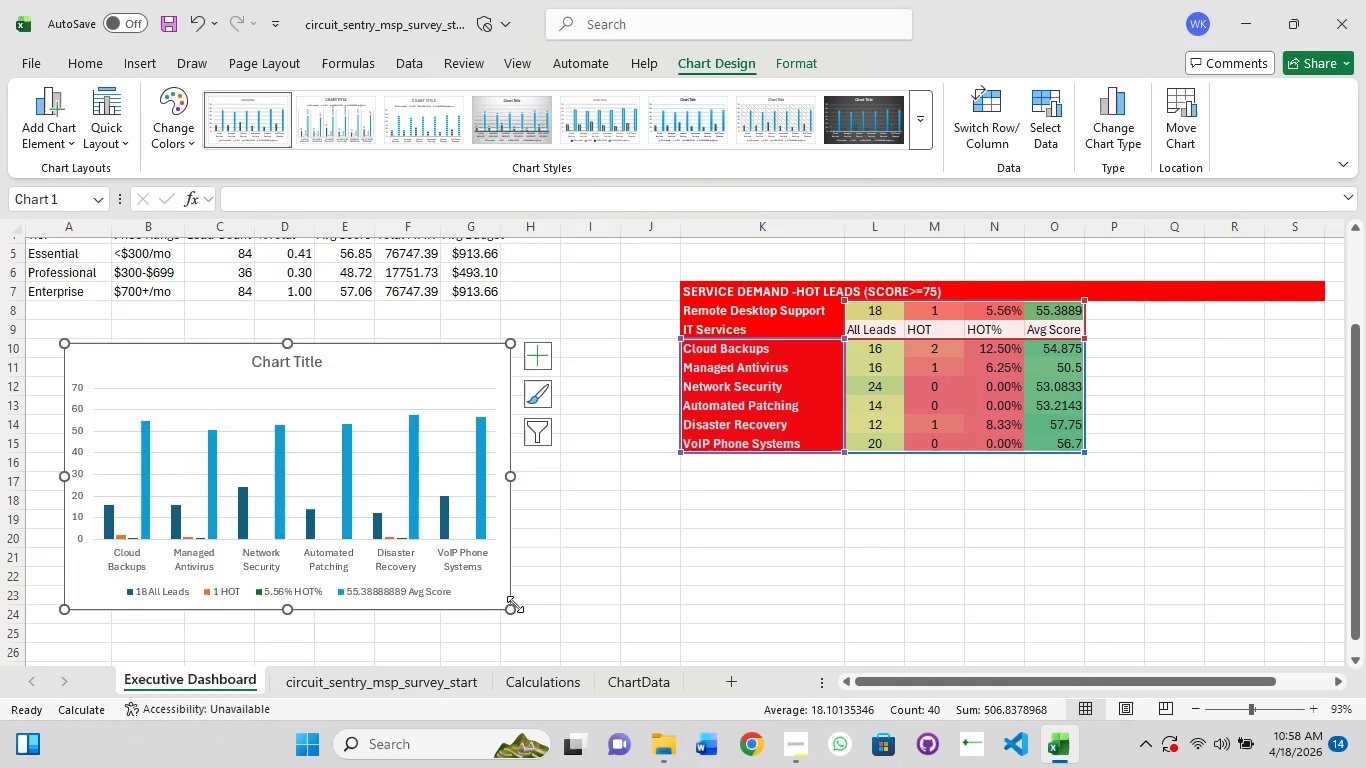 
left_click_drag(start_coordinate=[516, 605], to_coordinate=[597, 643])
 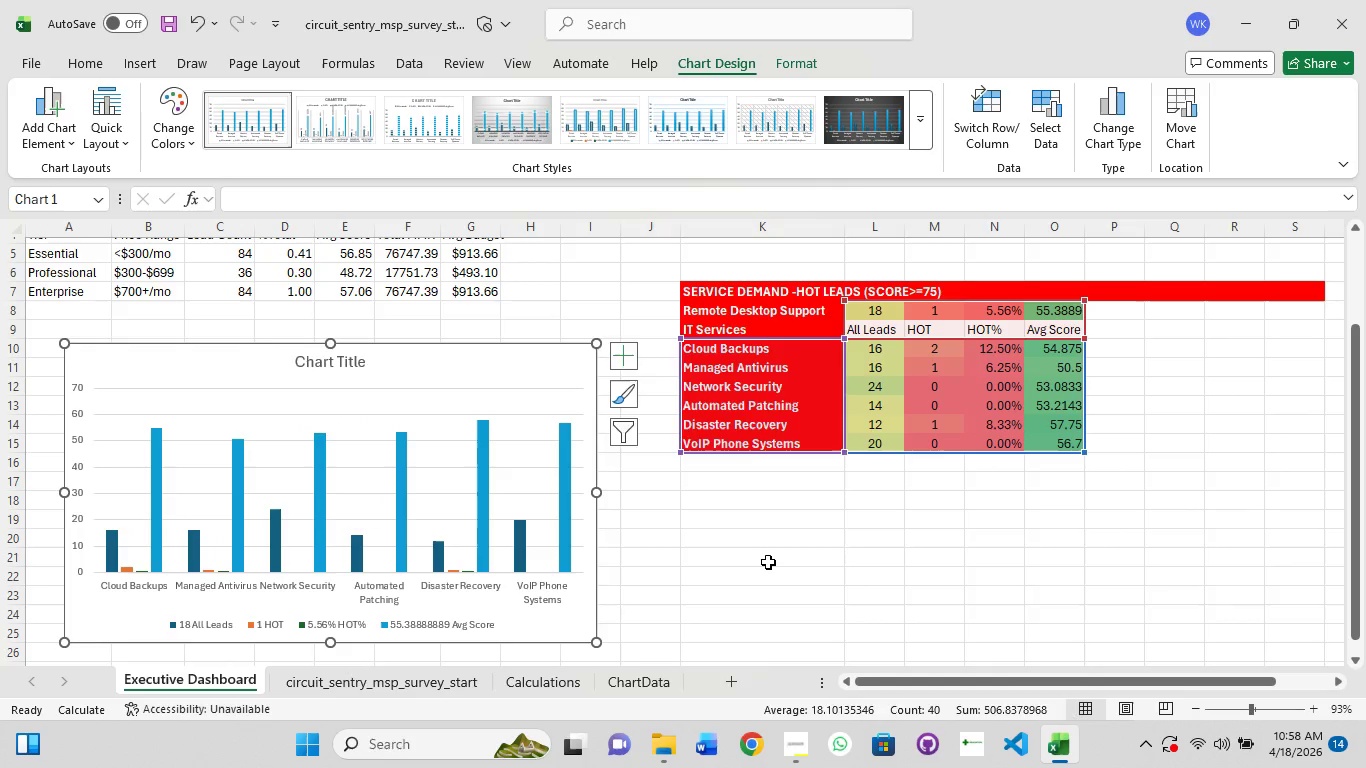 
left_click([768, 562])
 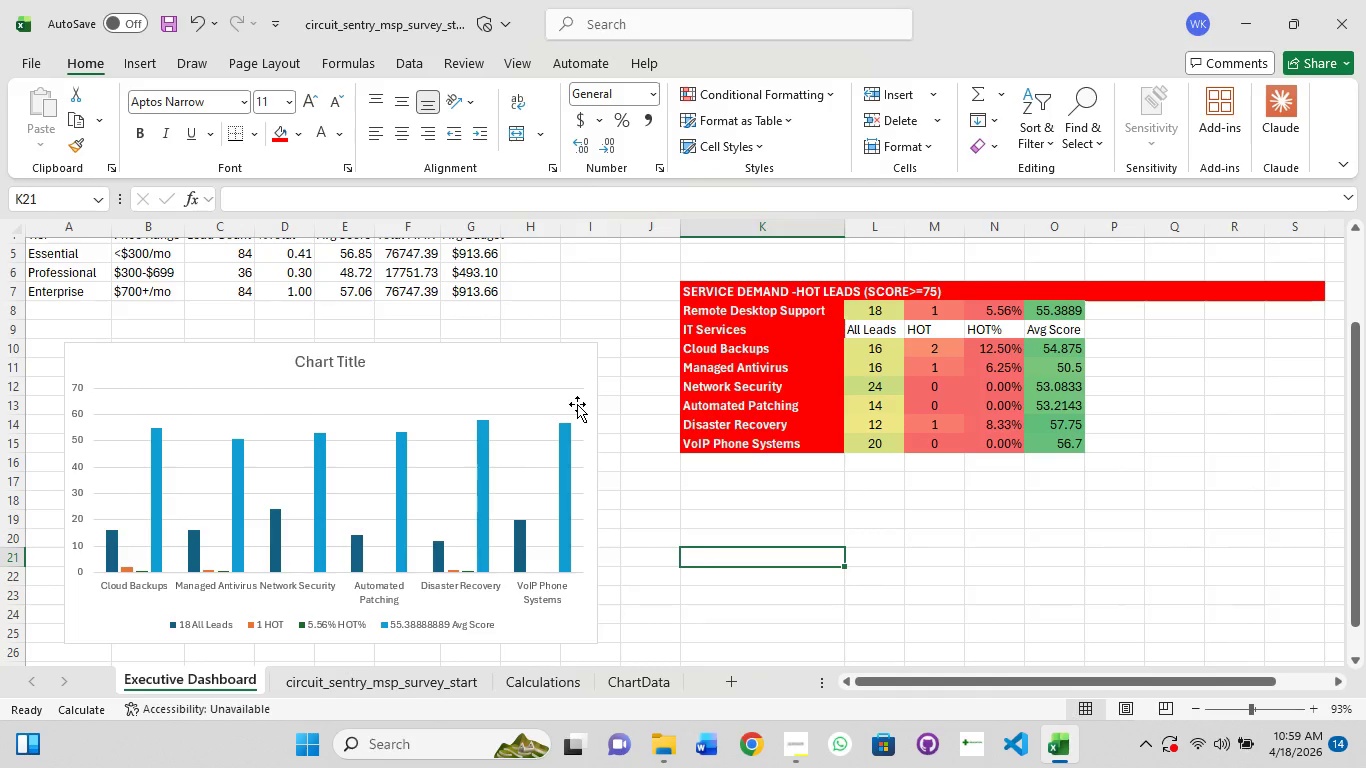 
wait(47.26)
 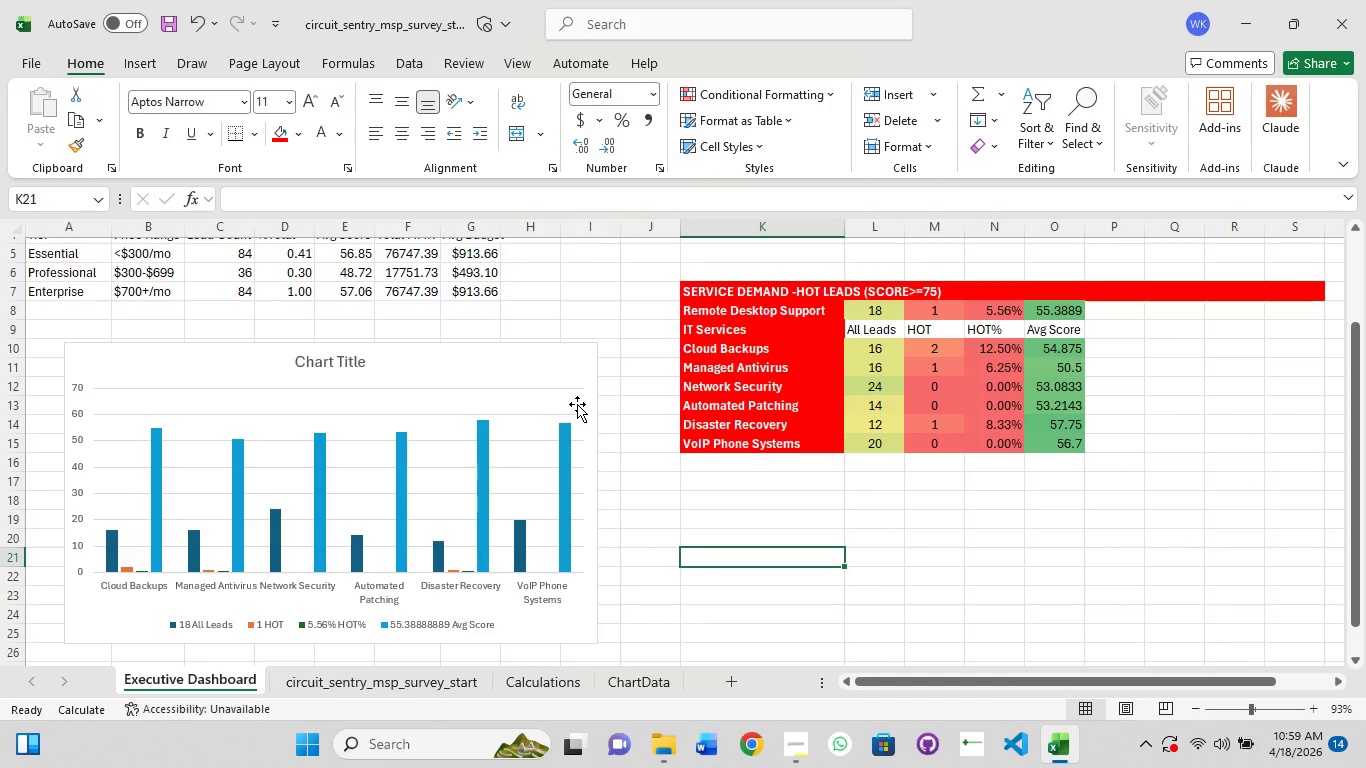 
left_click([635, 675])
 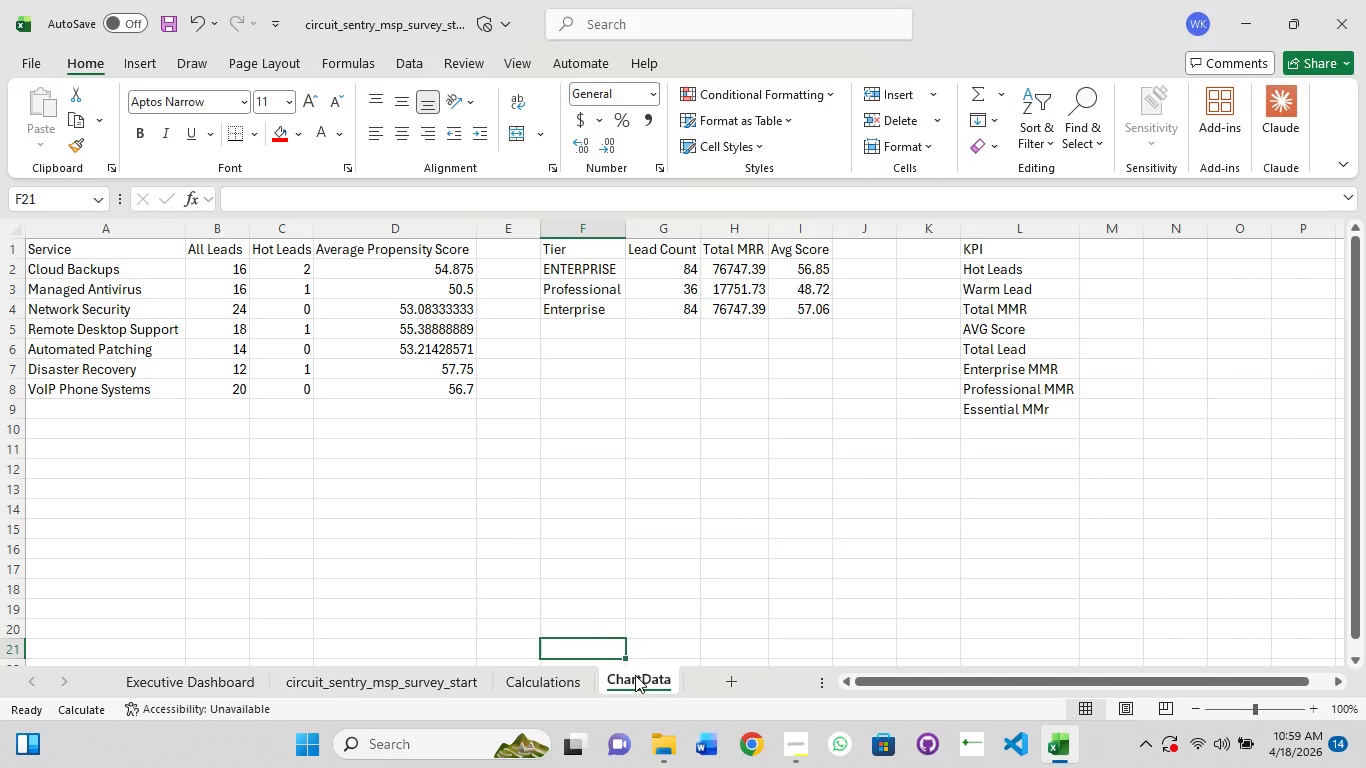 
key(Space)
 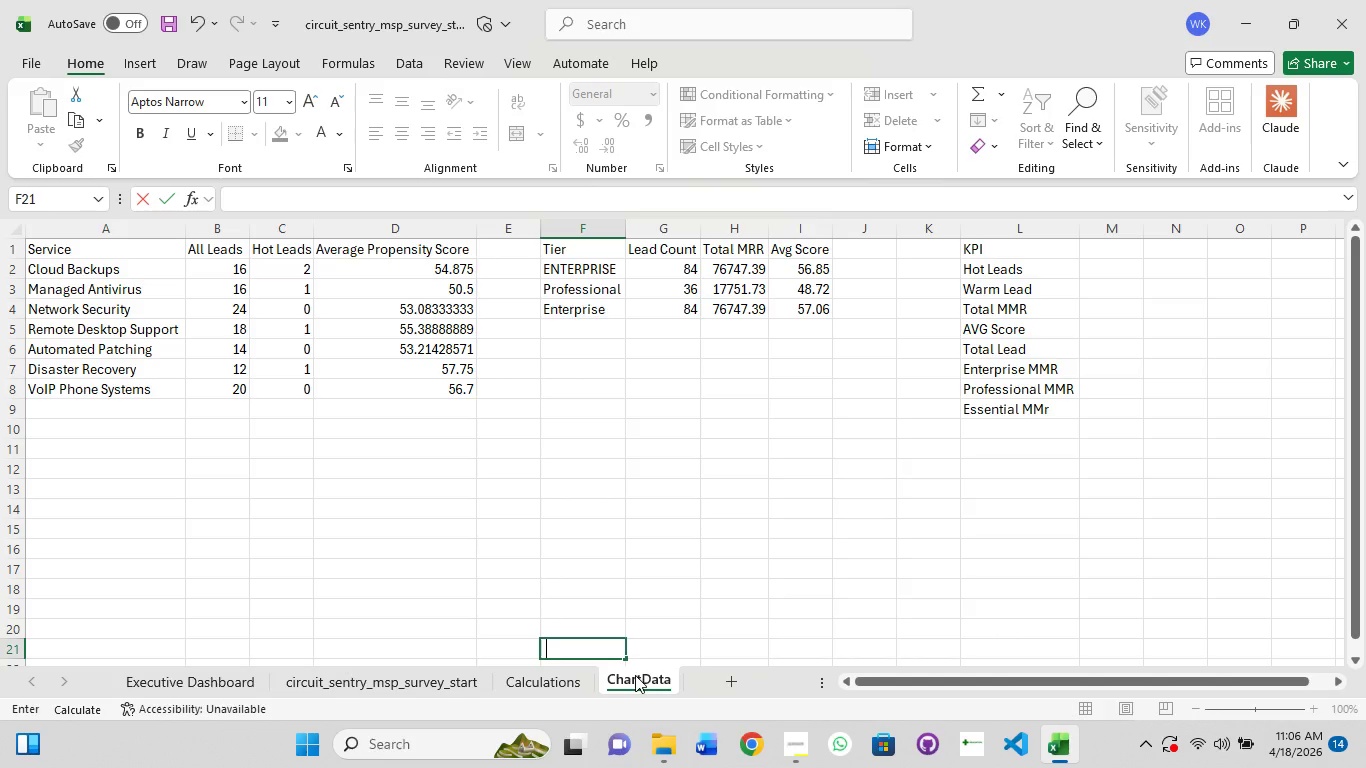 
wait(451.92)
 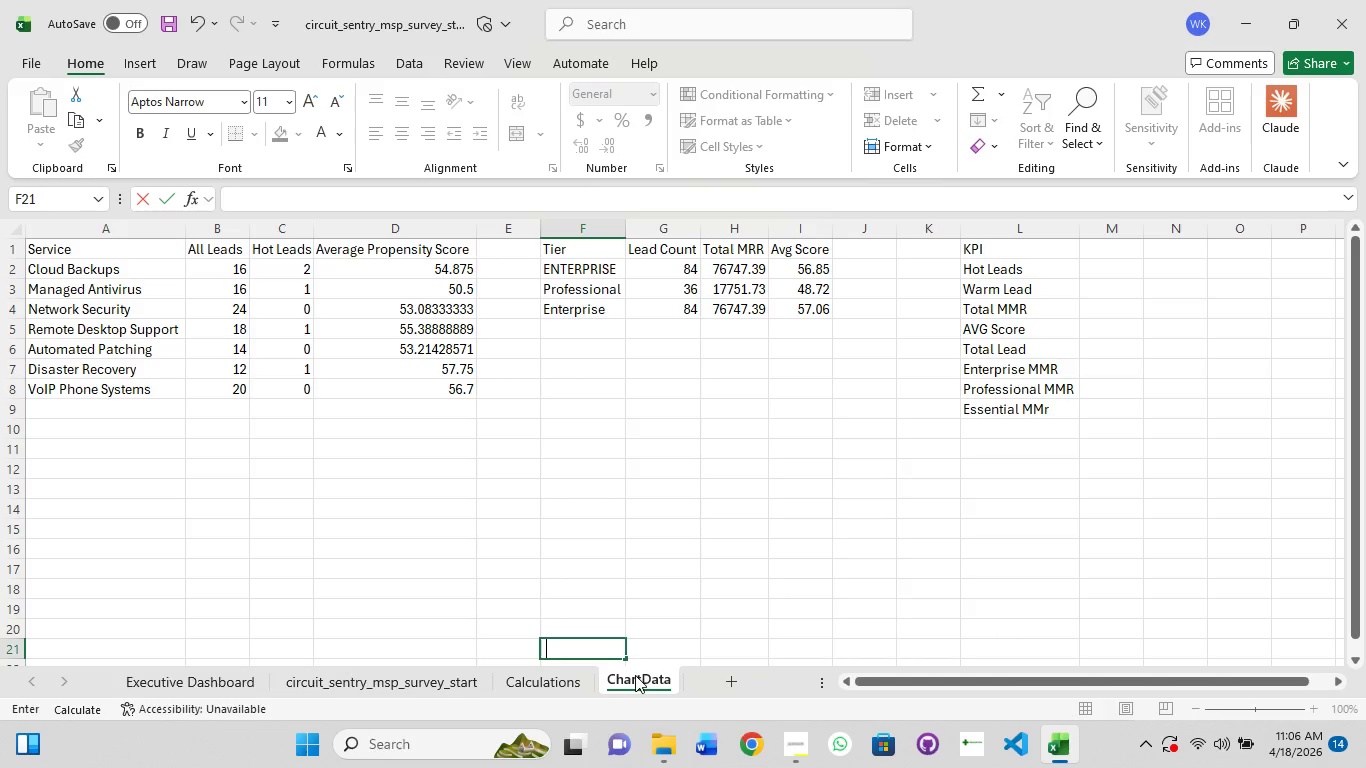 
left_click([1005, 708])
 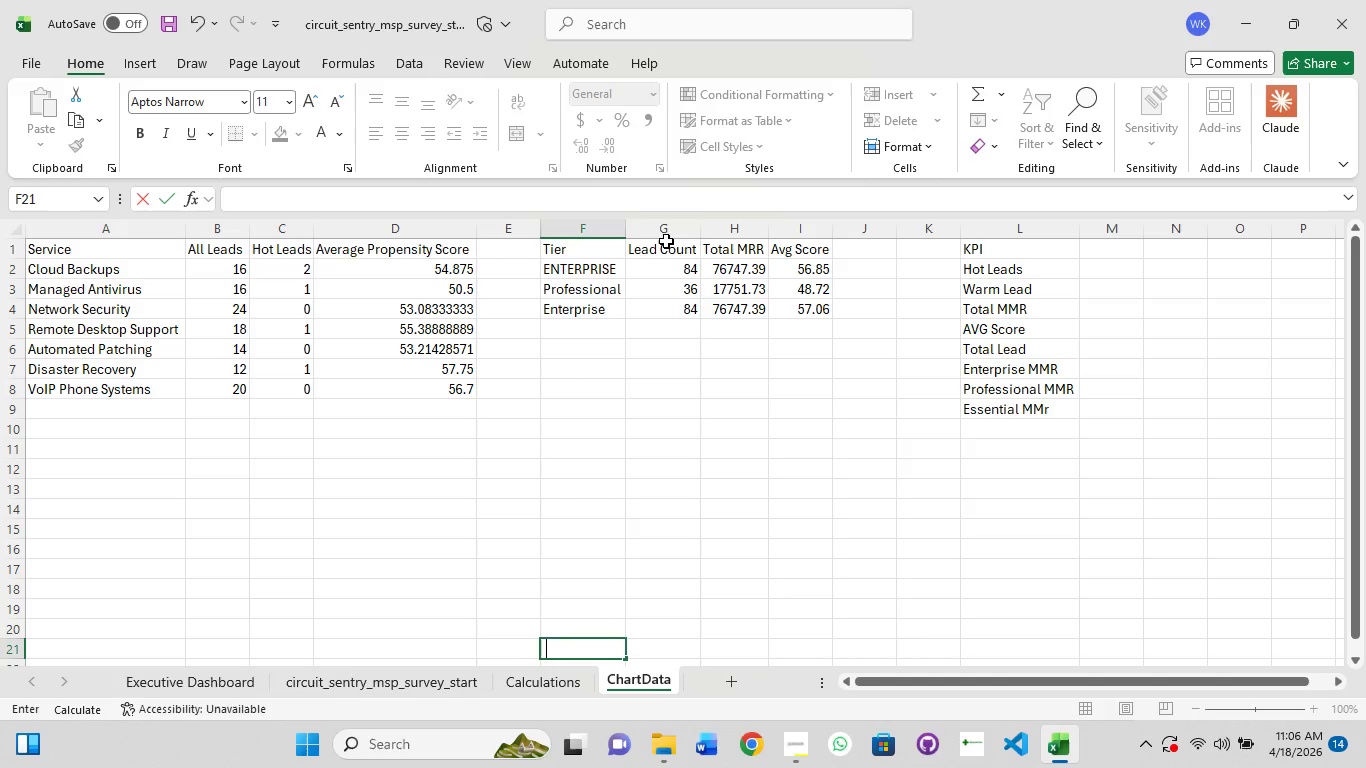 
wait(7.38)
 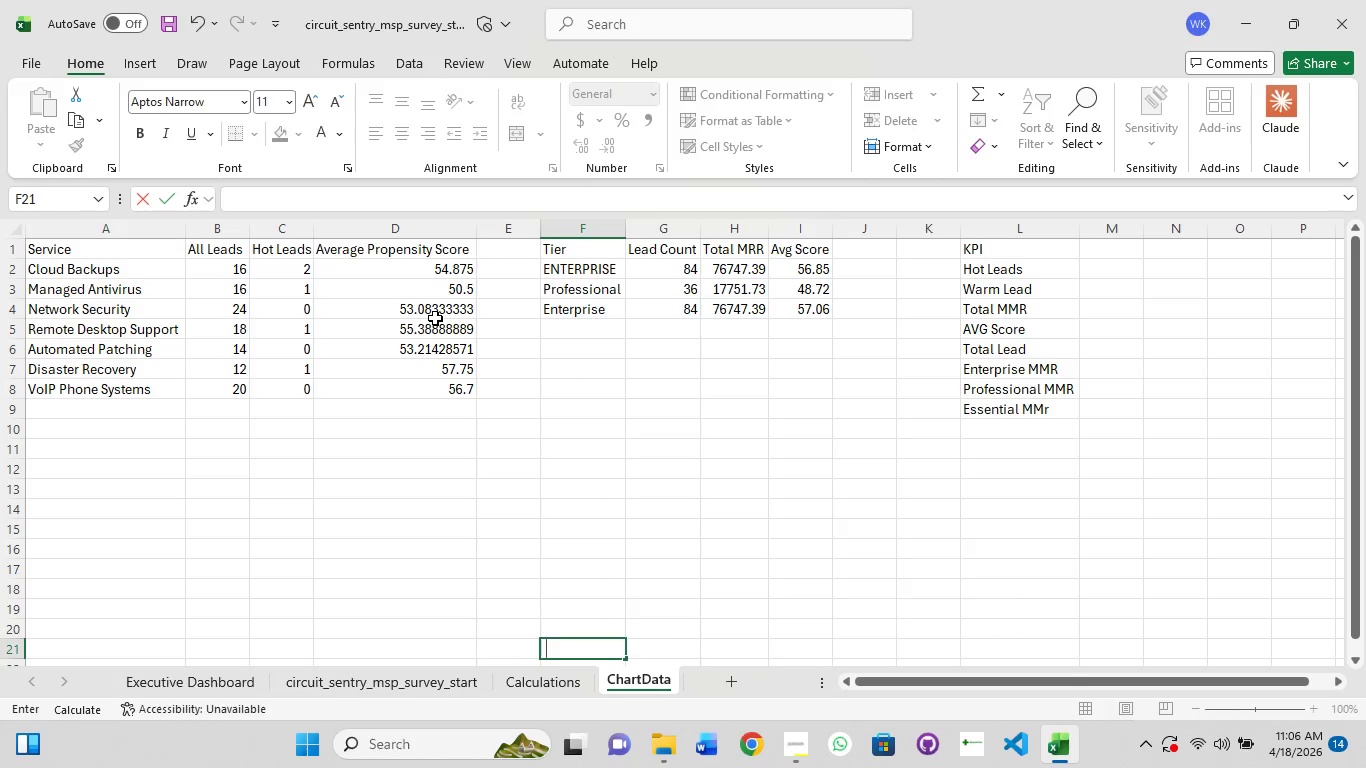 
left_click([757, 438])
 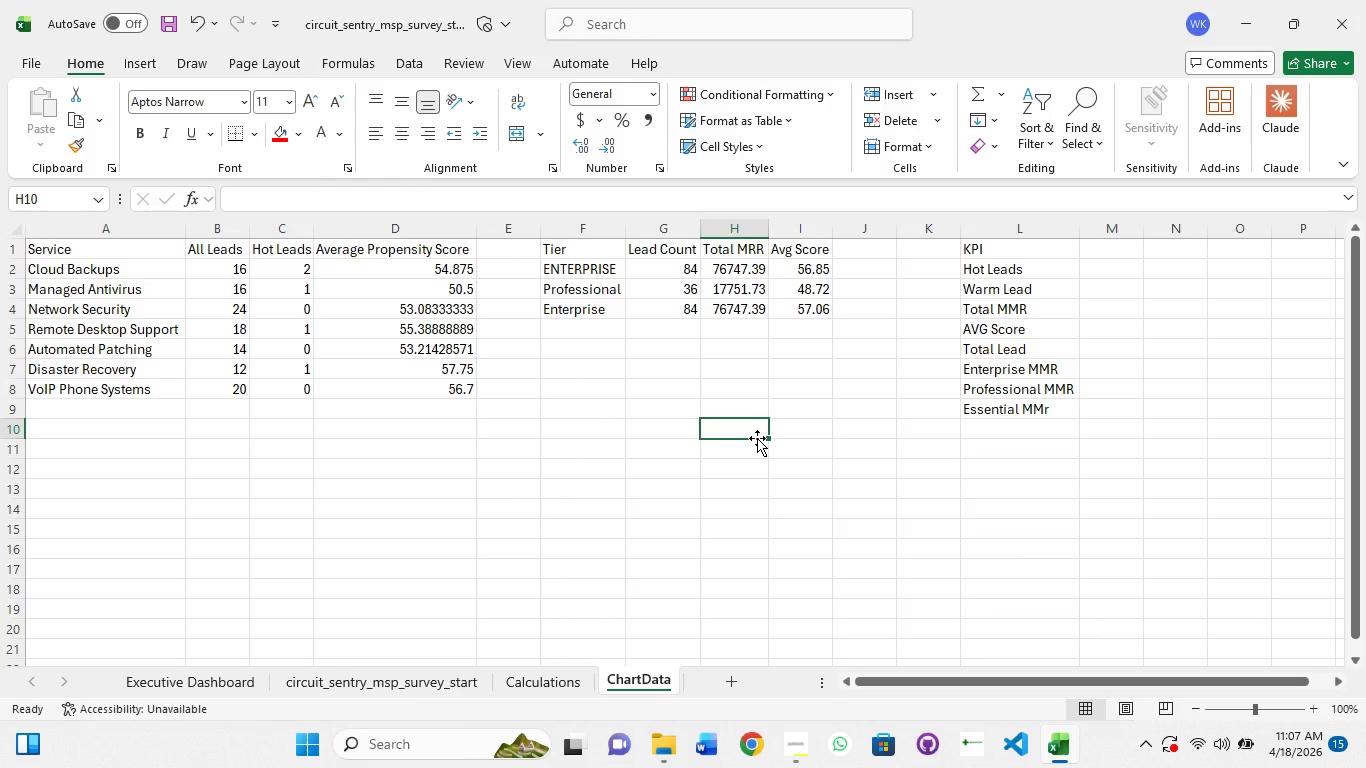 
wait(65.98)
 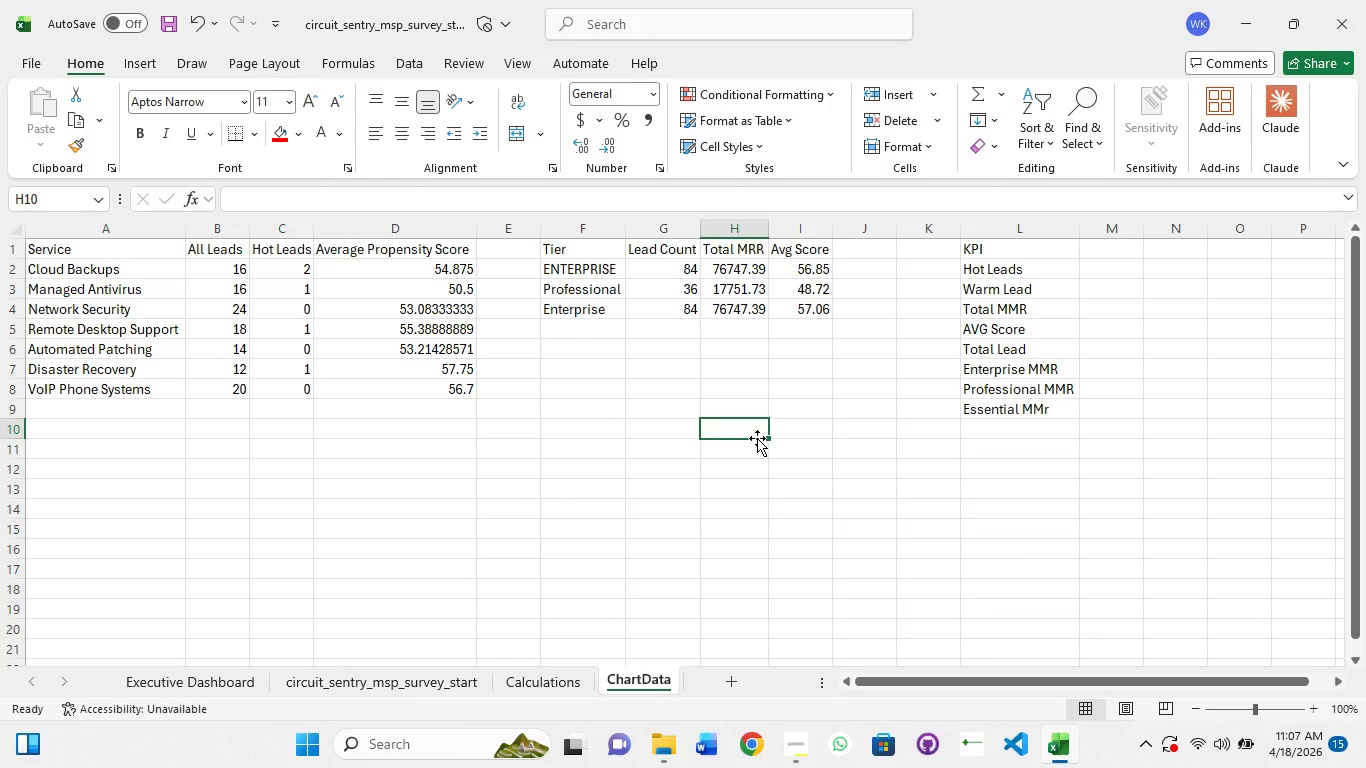 
left_click([411, 691])
 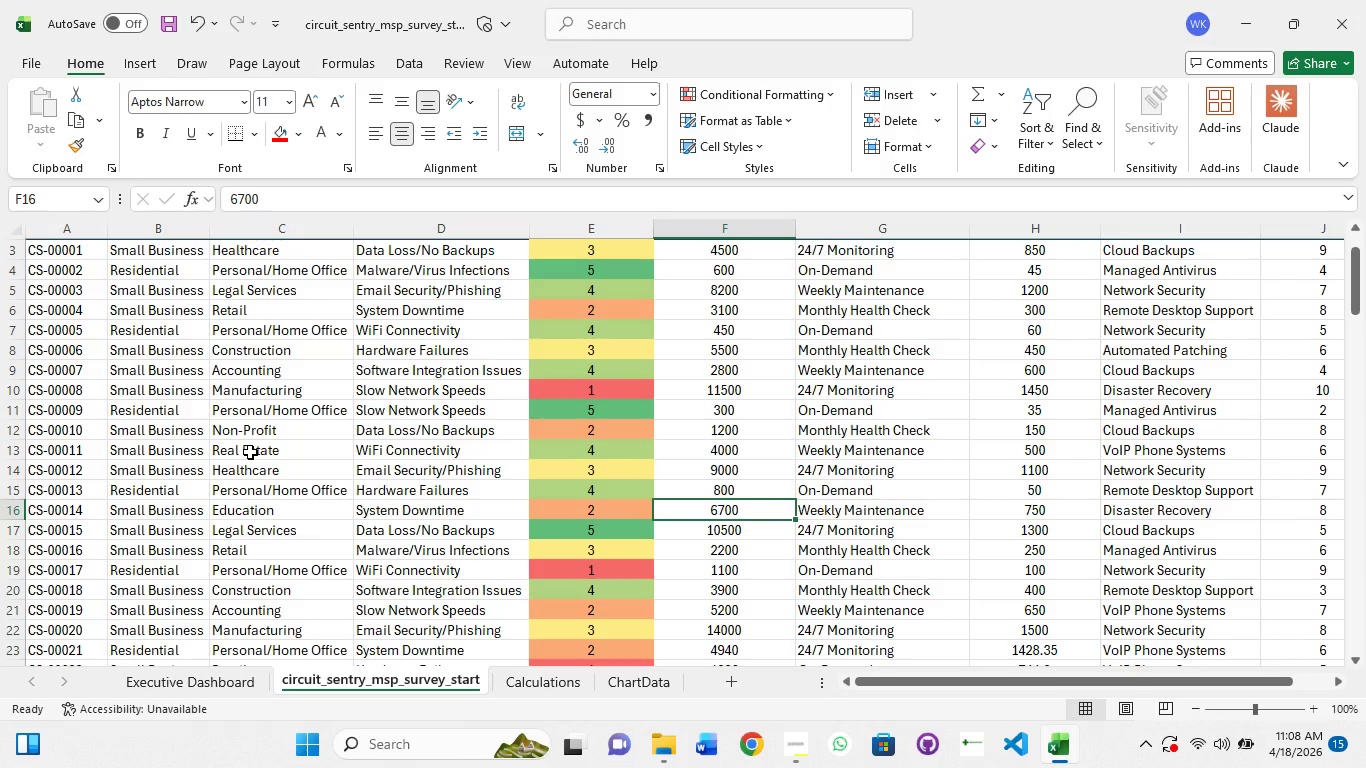 
wait(49.48)
 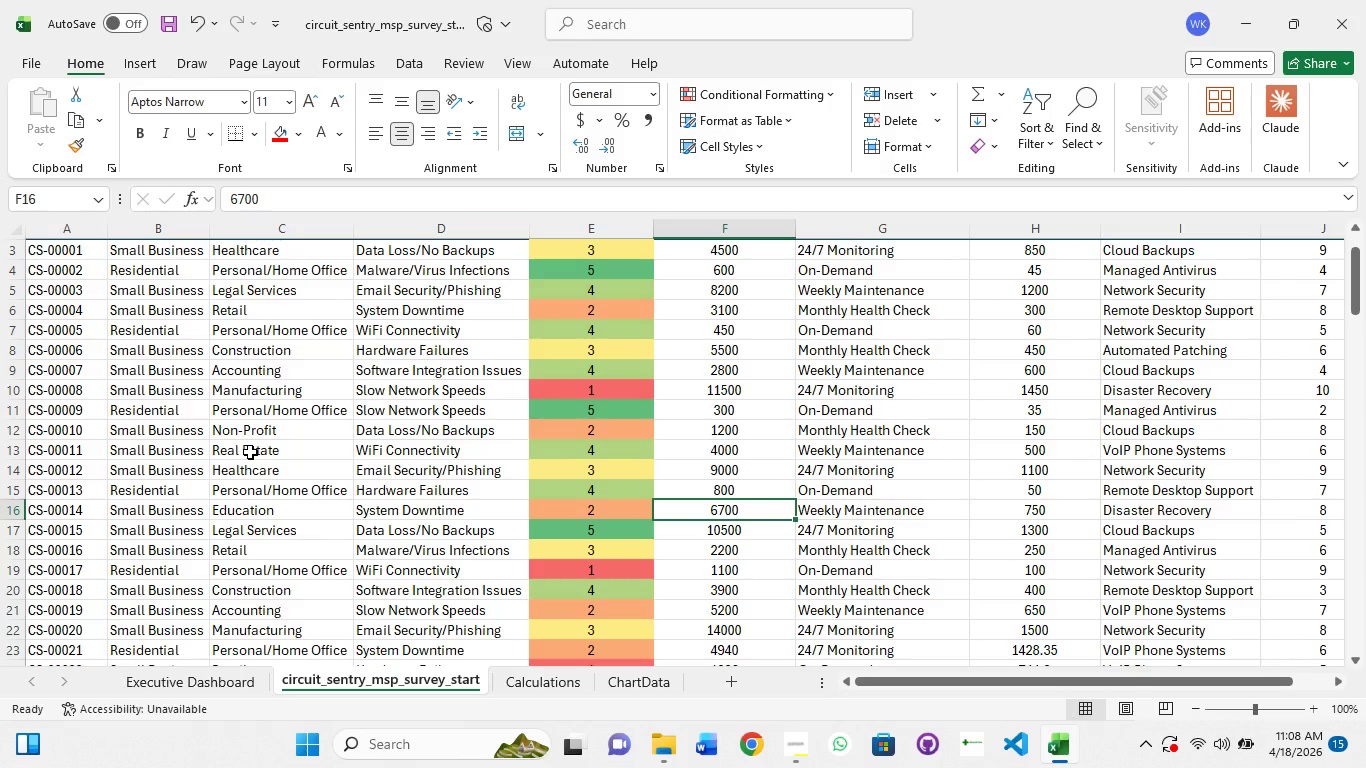 
left_click([648, 677])
 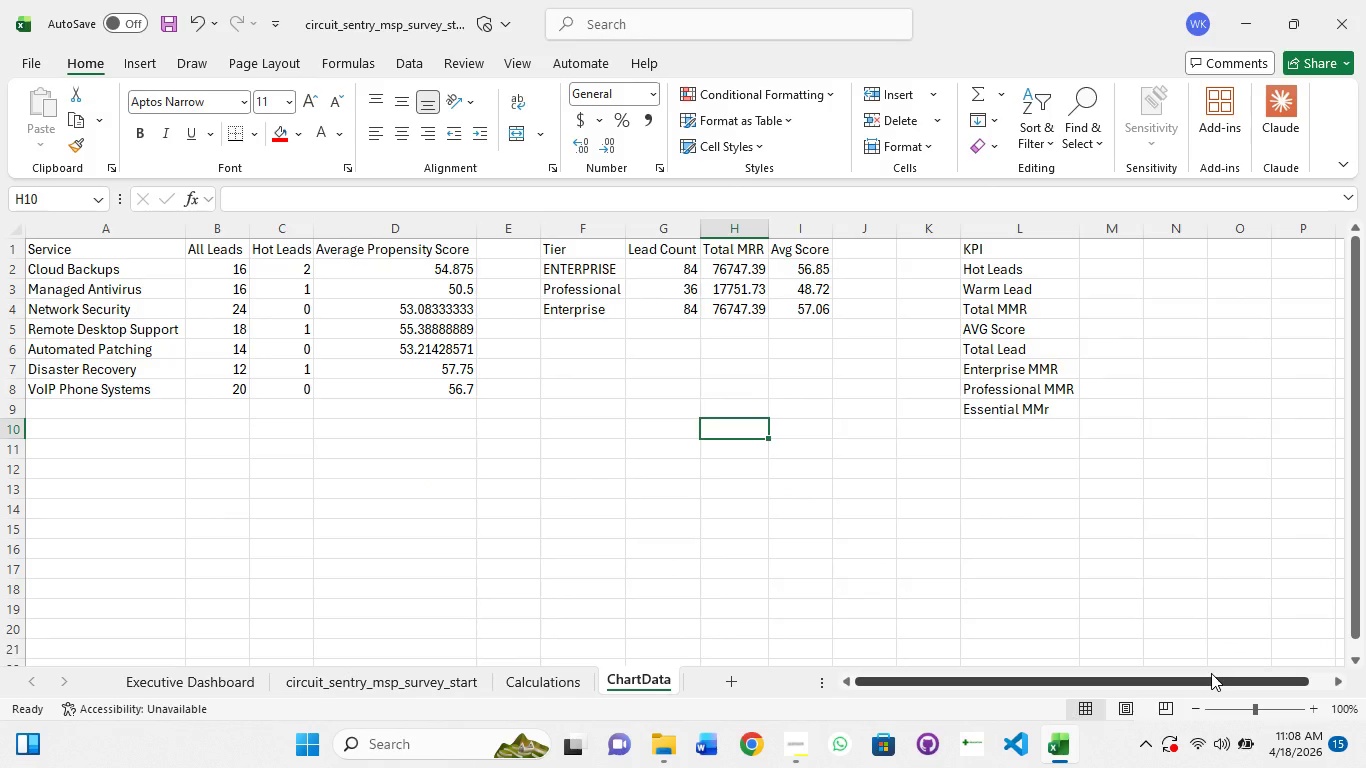 
left_click_drag(start_coordinate=[1211, 673], to_coordinate=[1353, 671])
 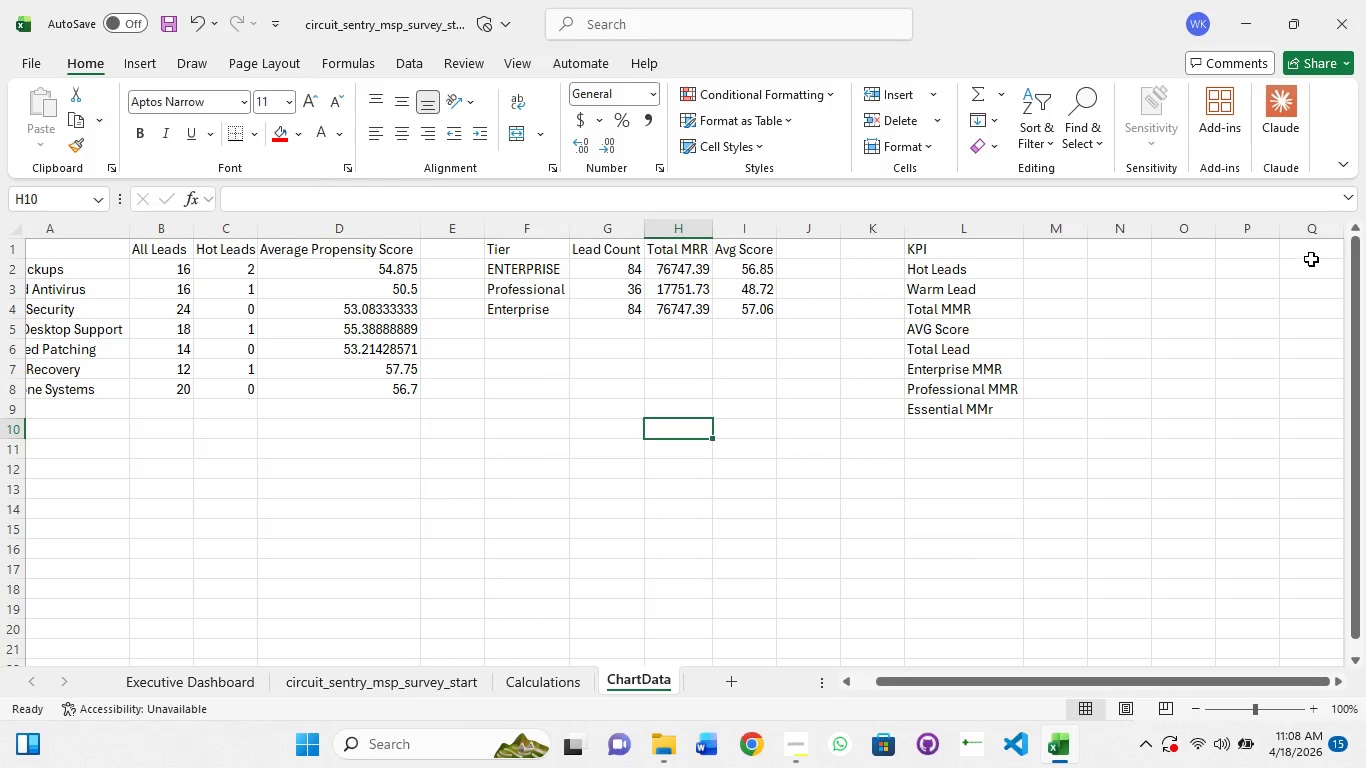 
left_click([1311, 257])
 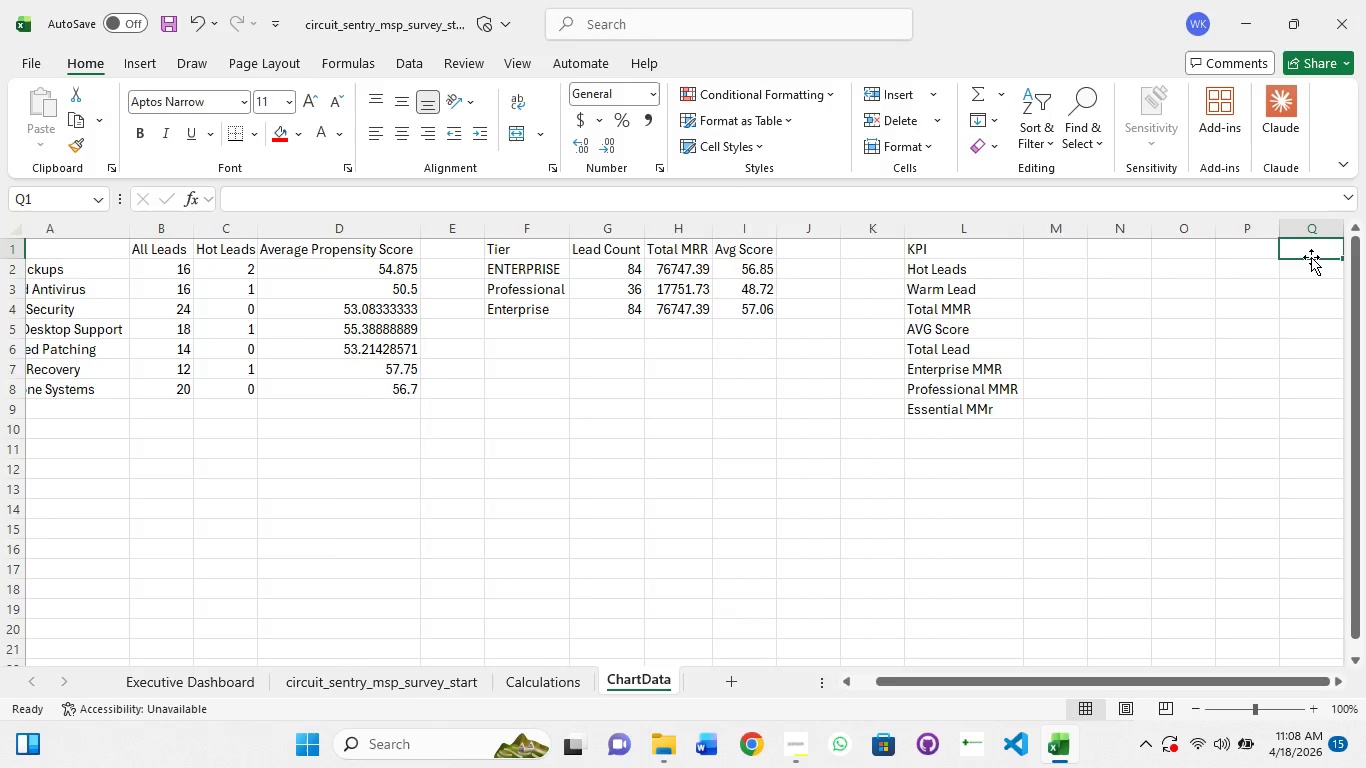 
key(ArrowRight)
 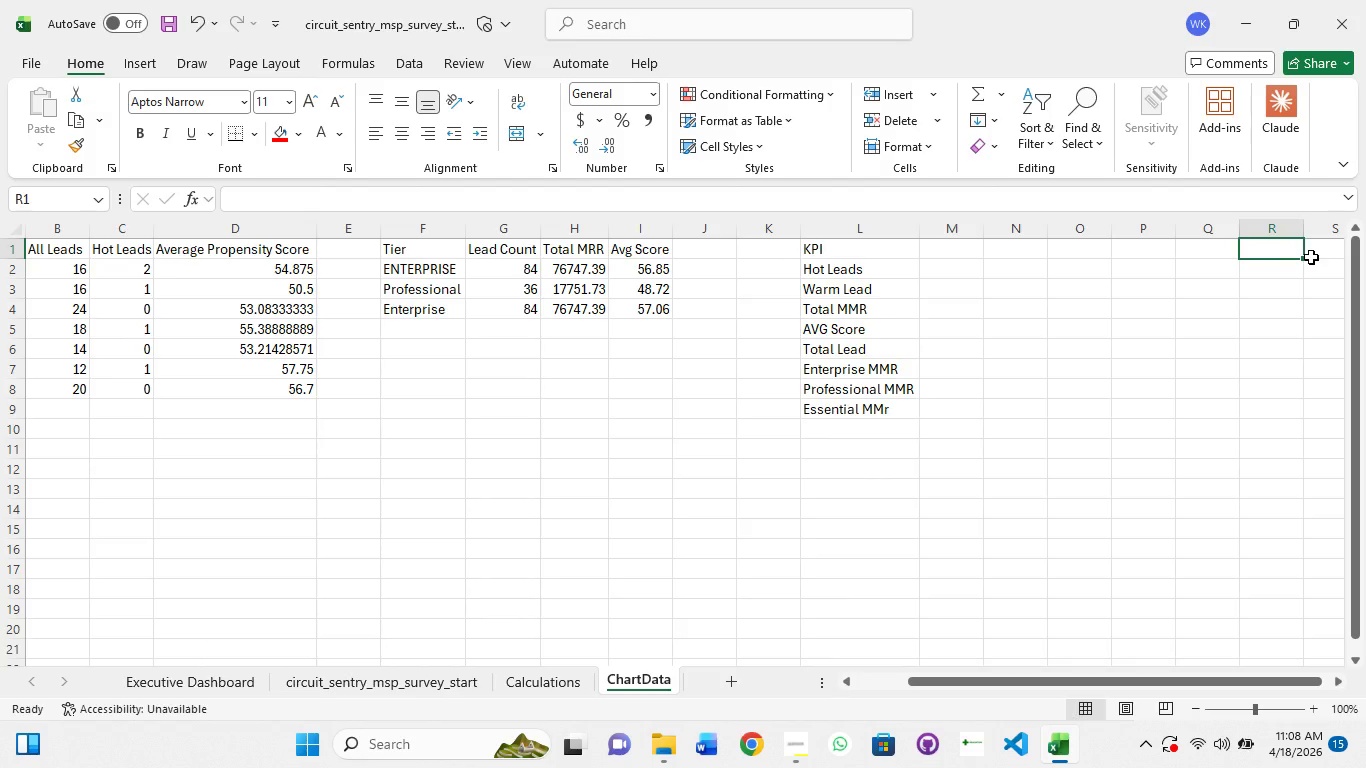 
key(ArrowRight)
 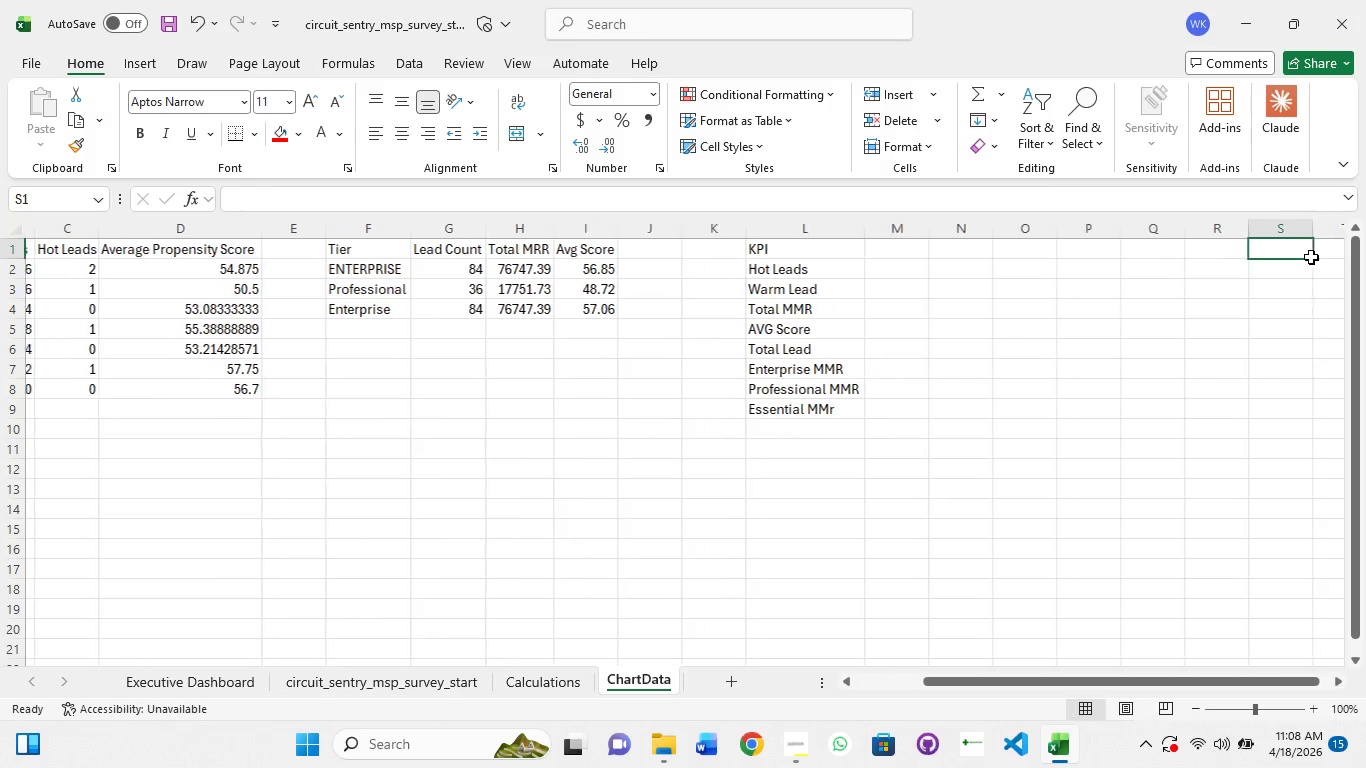 
key(ArrowRight)
 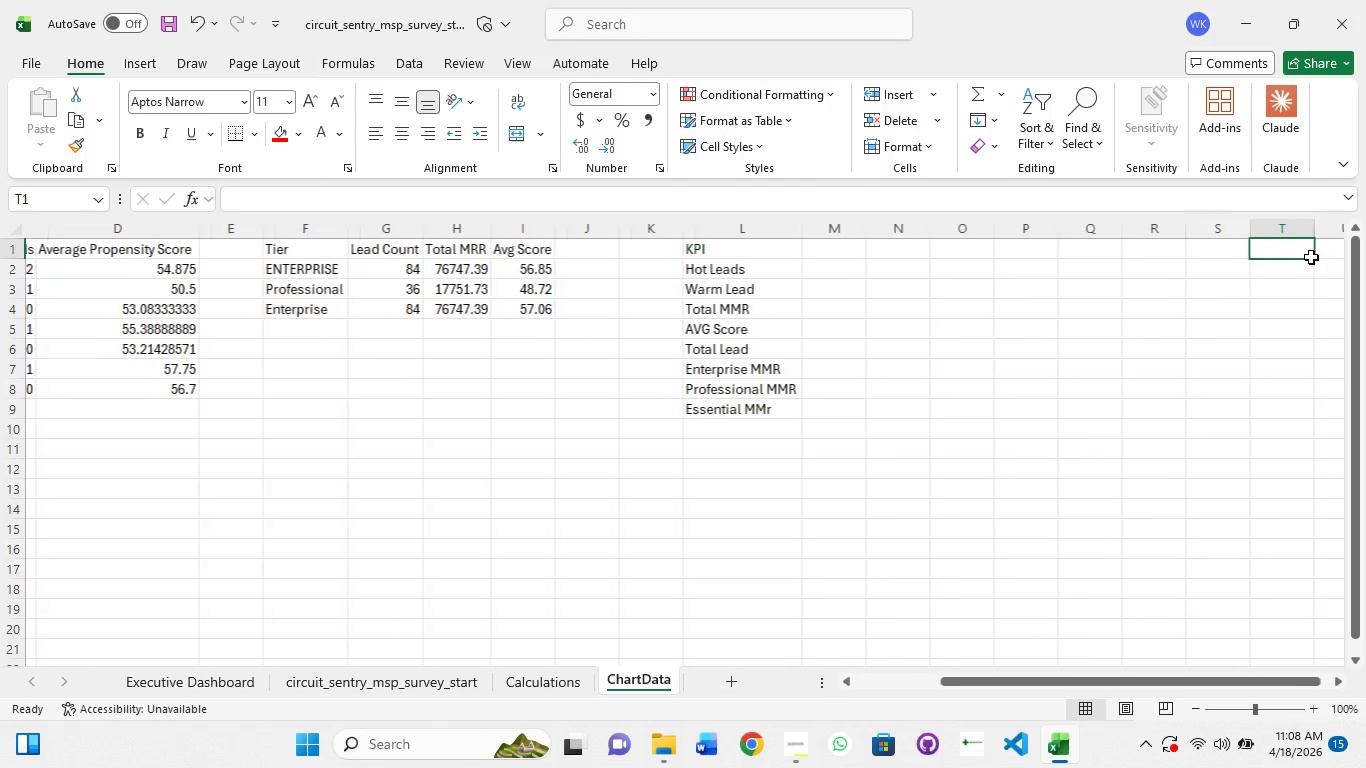 
key(ArrowRight)
 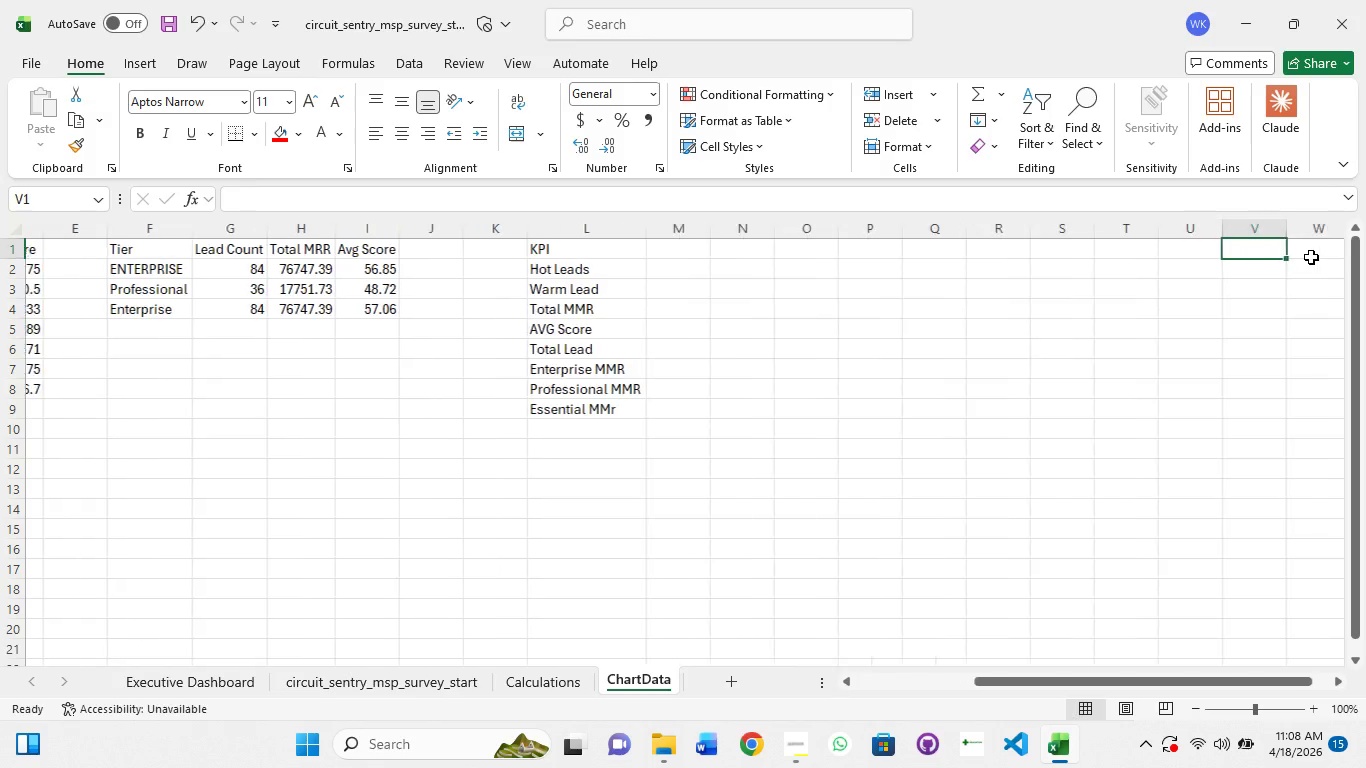 
key(ArrowRight)
 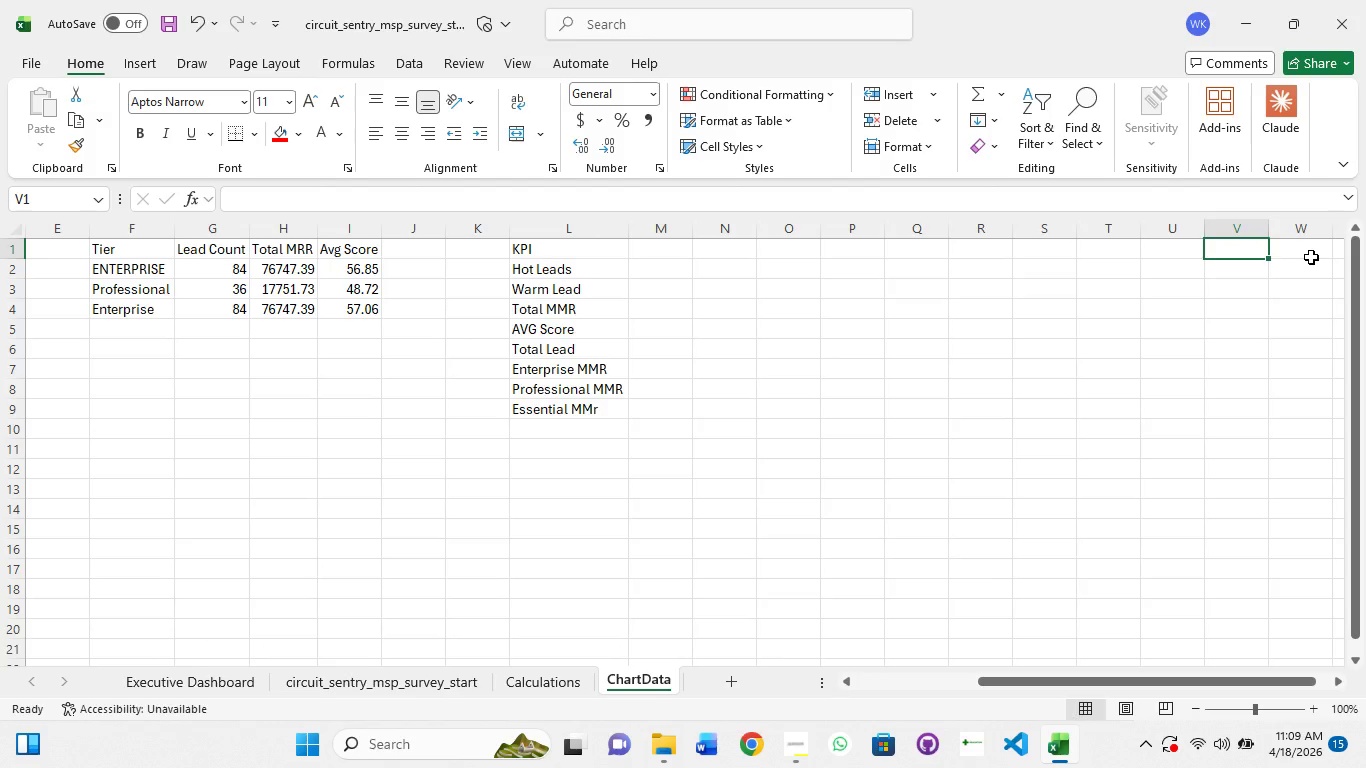 
wait(15.8)
 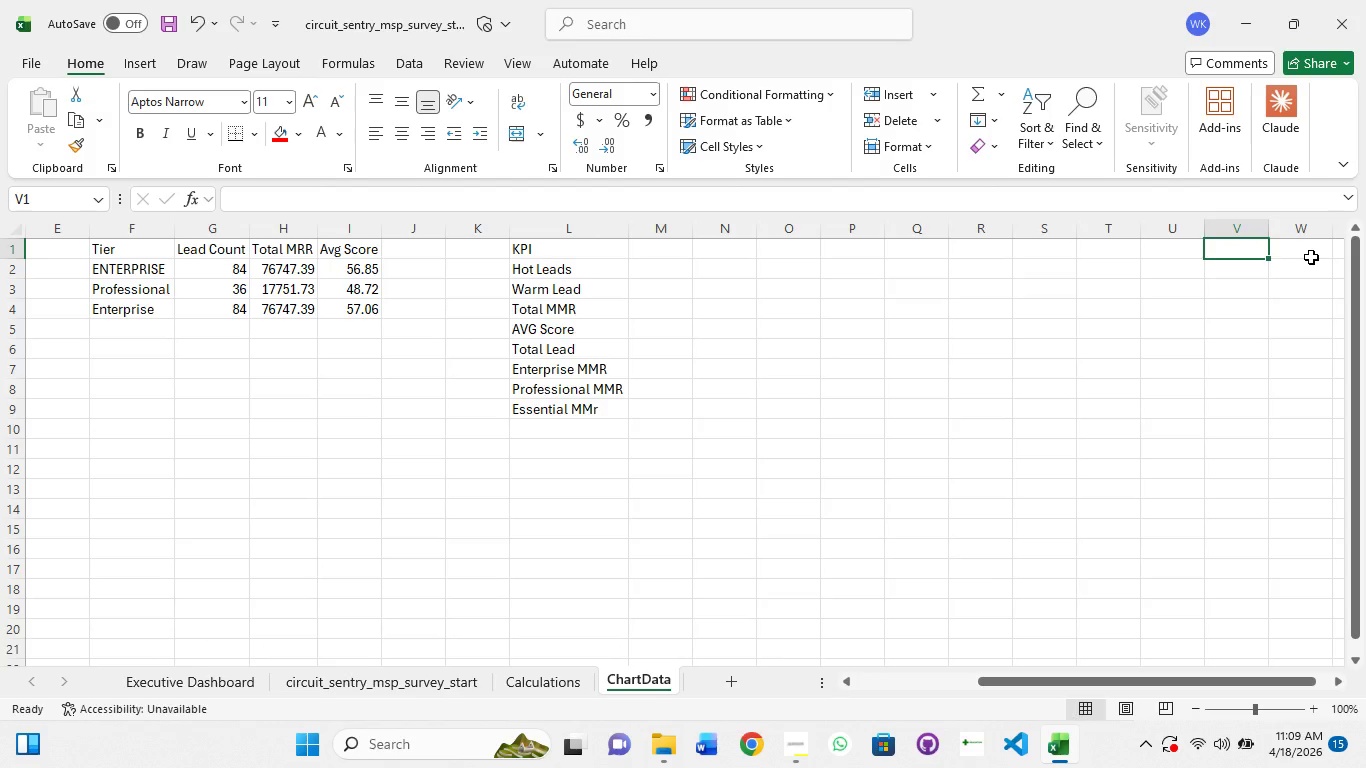 
left_click([993, 252])
 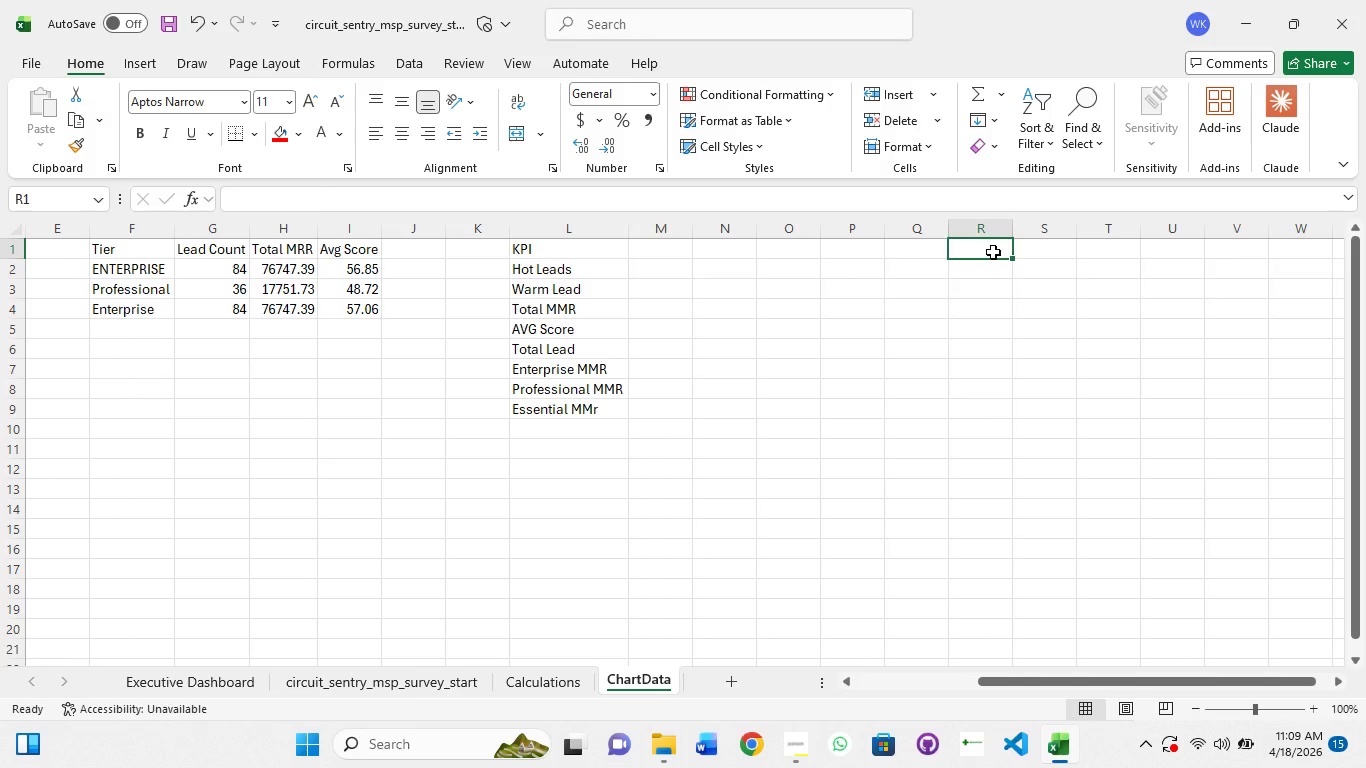 
type(industry)
 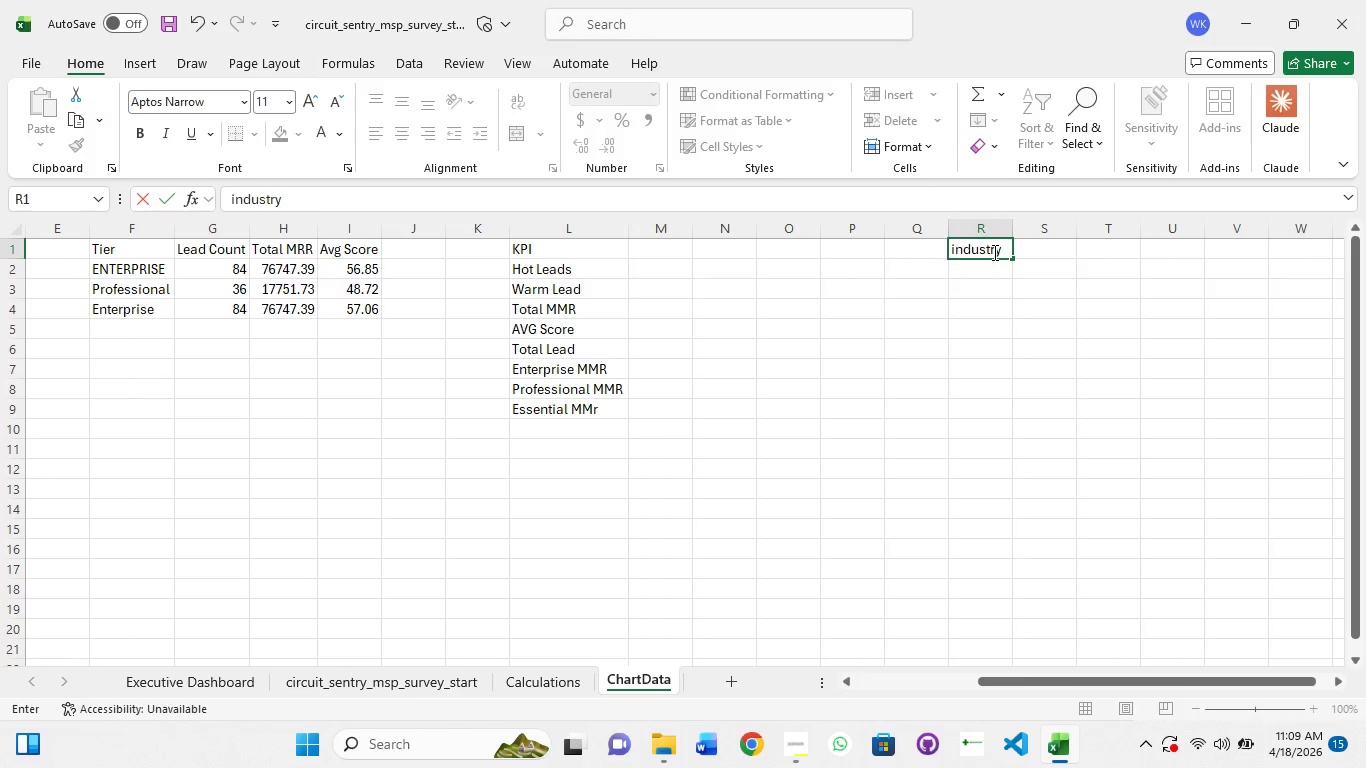 
key(ArrowRight)
 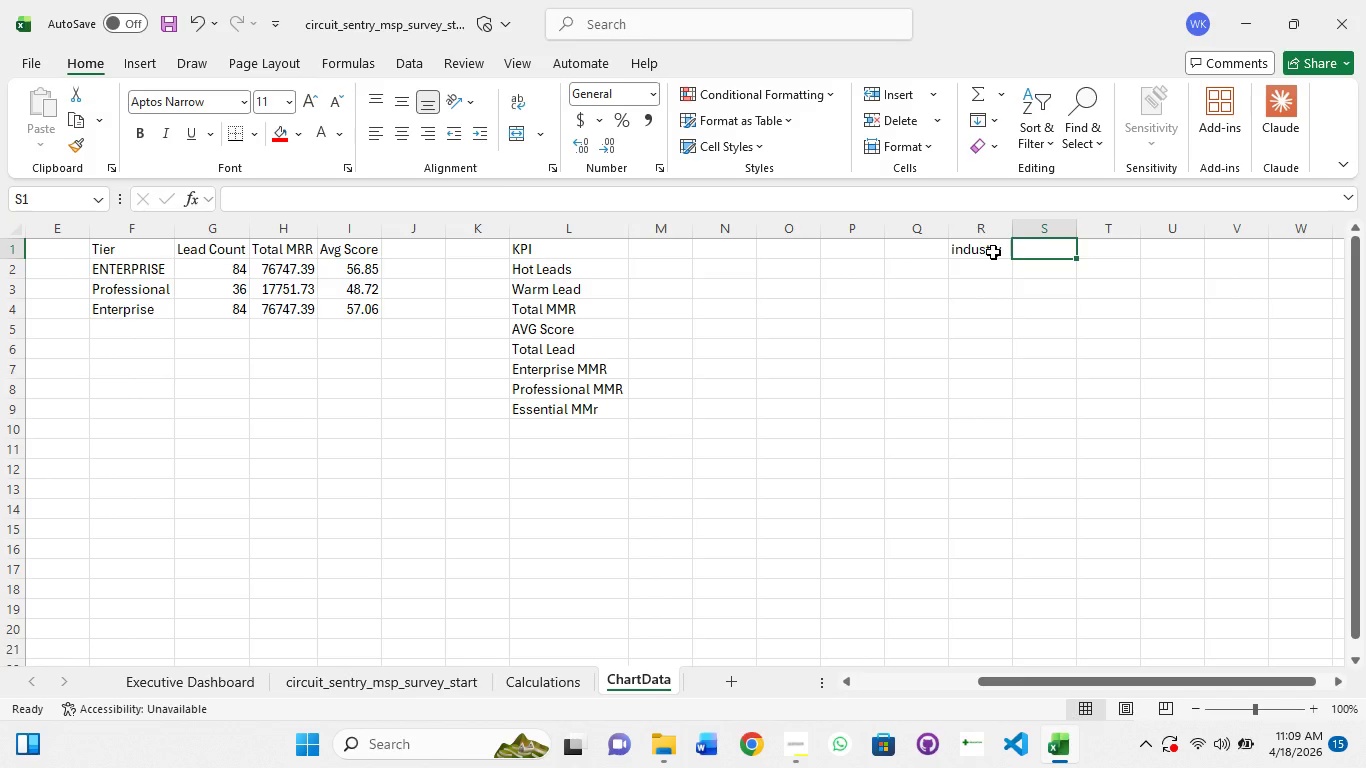 
type(Client)
 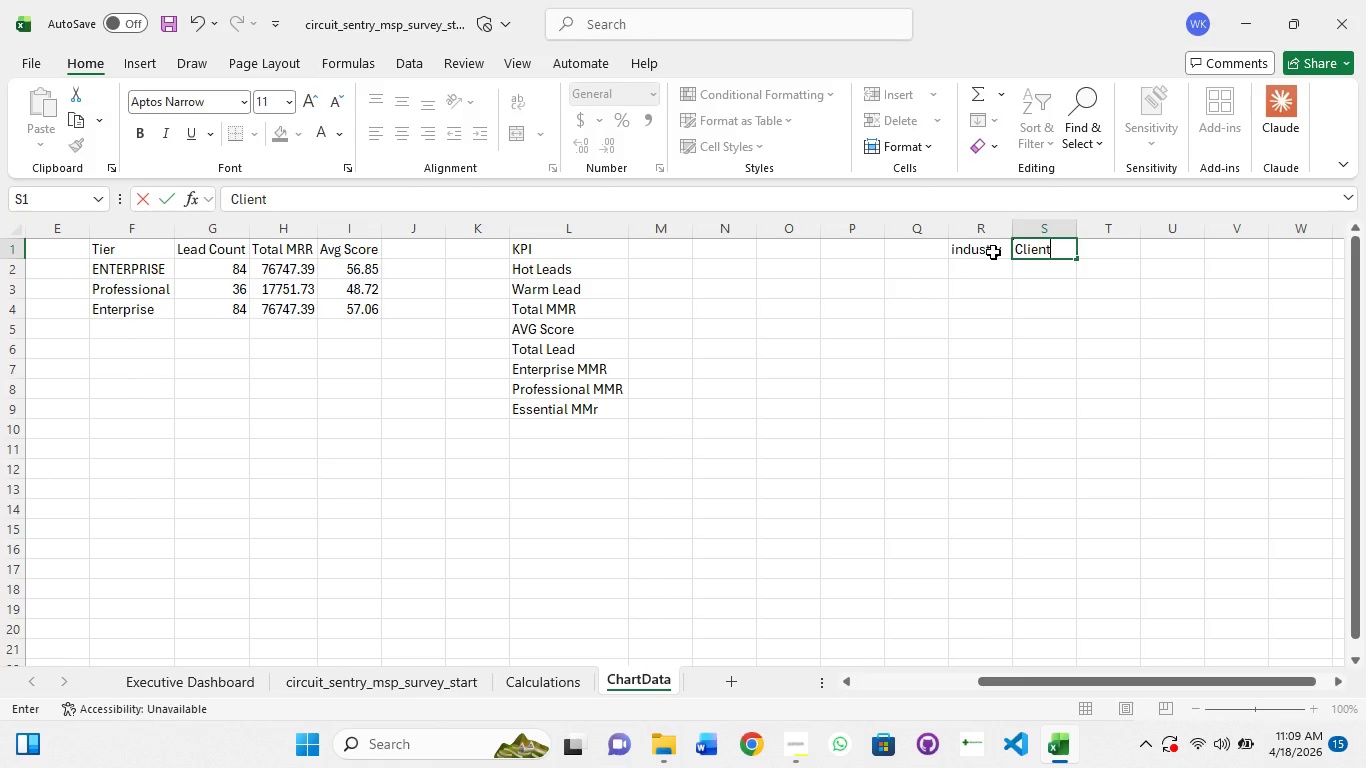 
wait(37.5)
 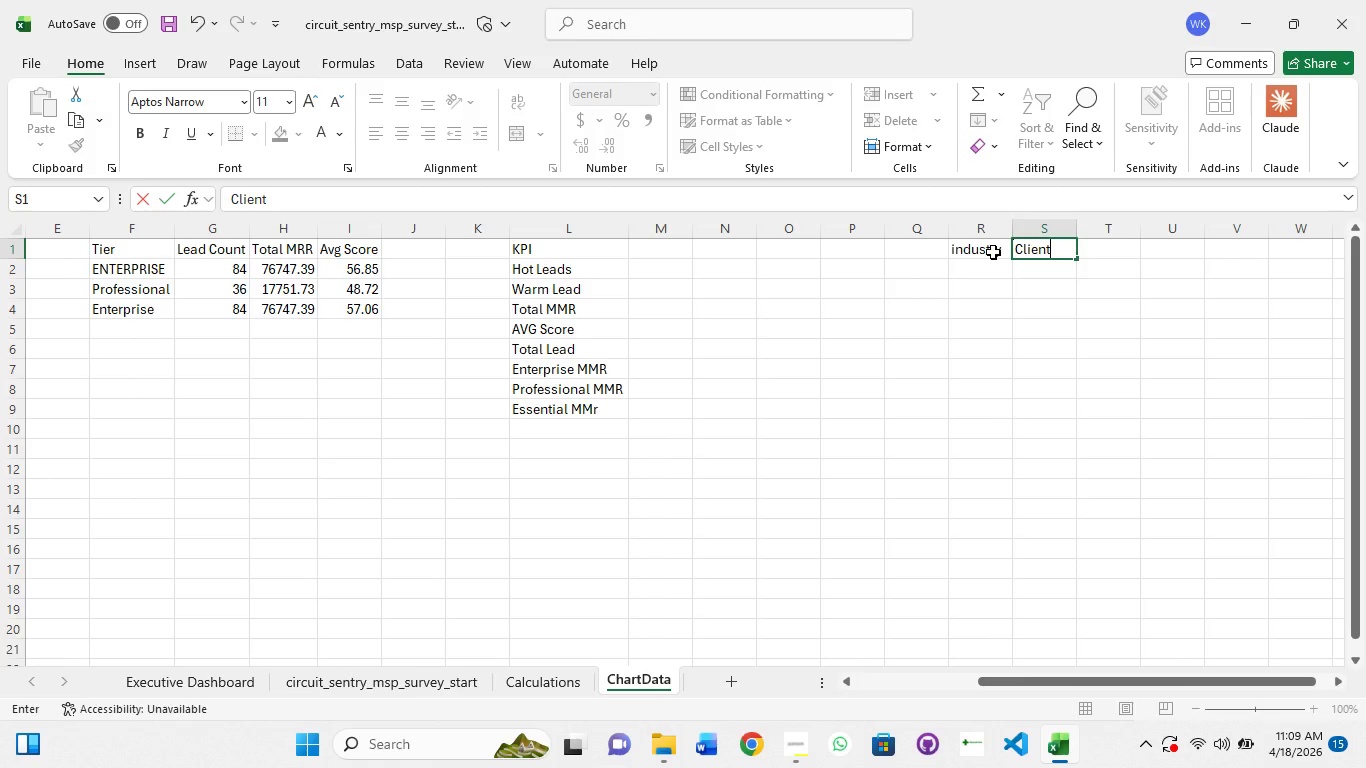 
type( Type)
 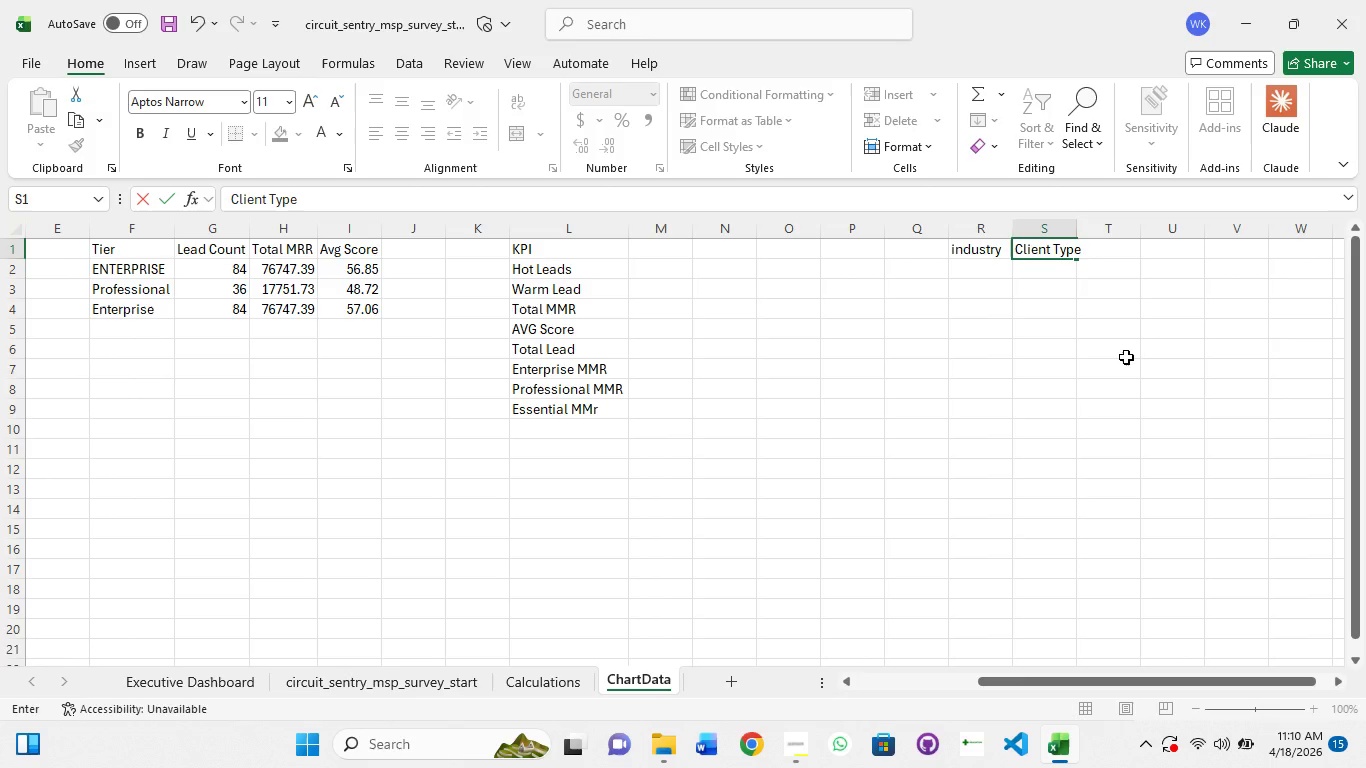 
key(ArrowRight)
 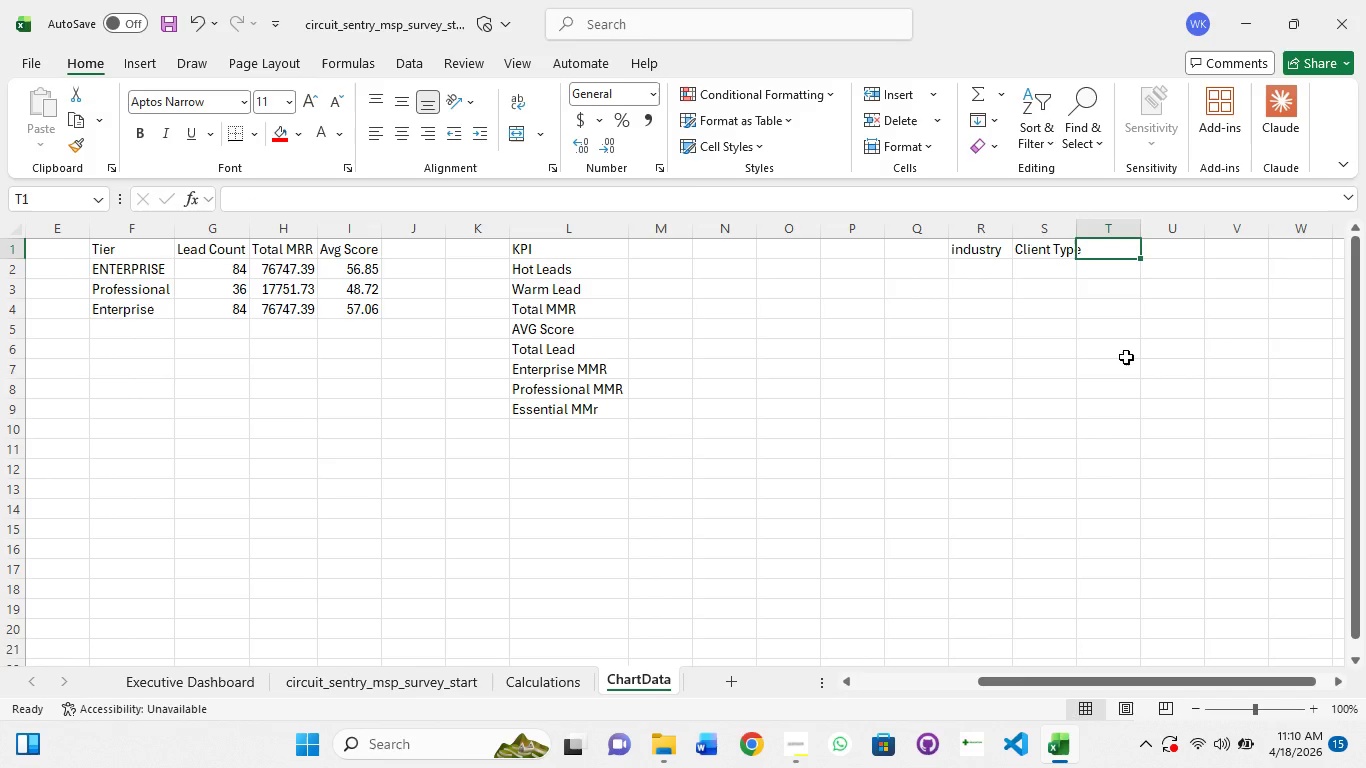 
type(Lead Count)
 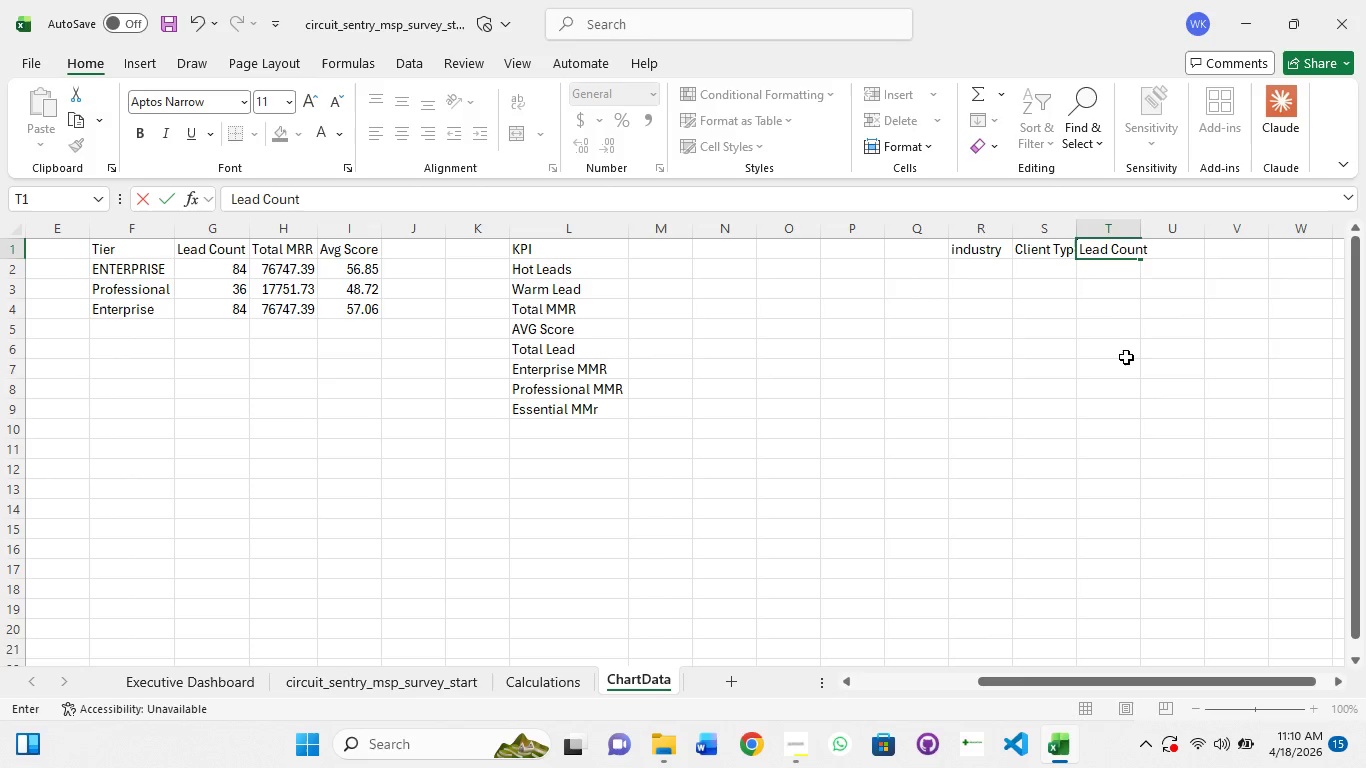 
key(ArrowRight)
 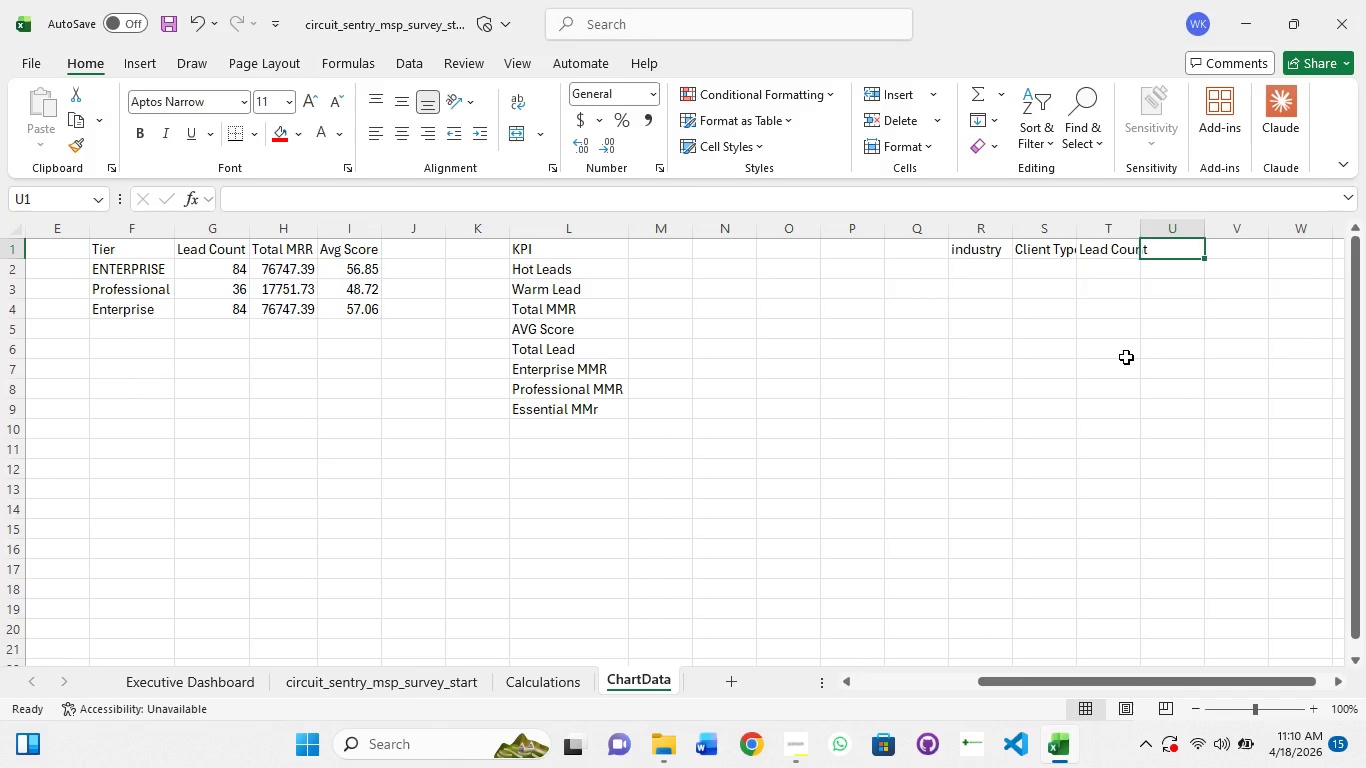 
type(Hot Leads)
 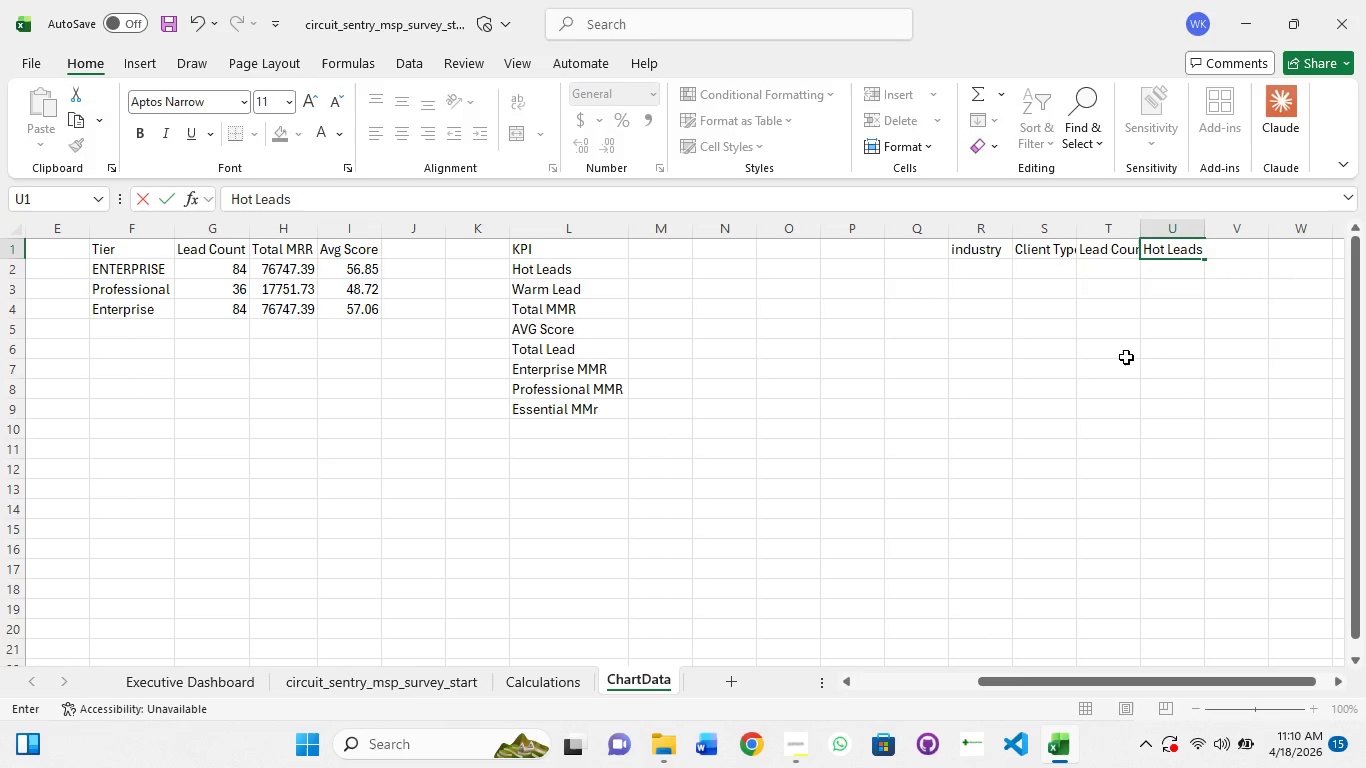 
key(ArrowRight)
 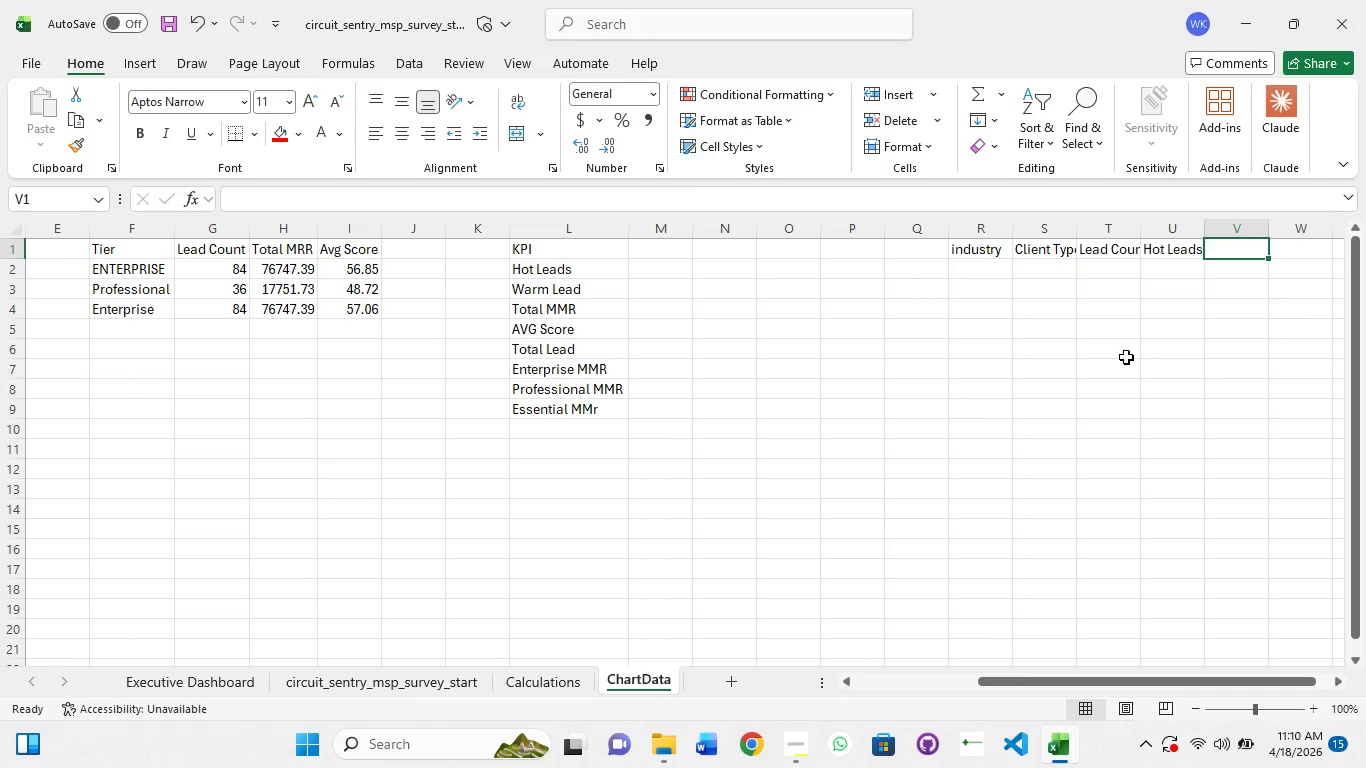 
type(Avf)
key(Backspace)
type(g Score)
 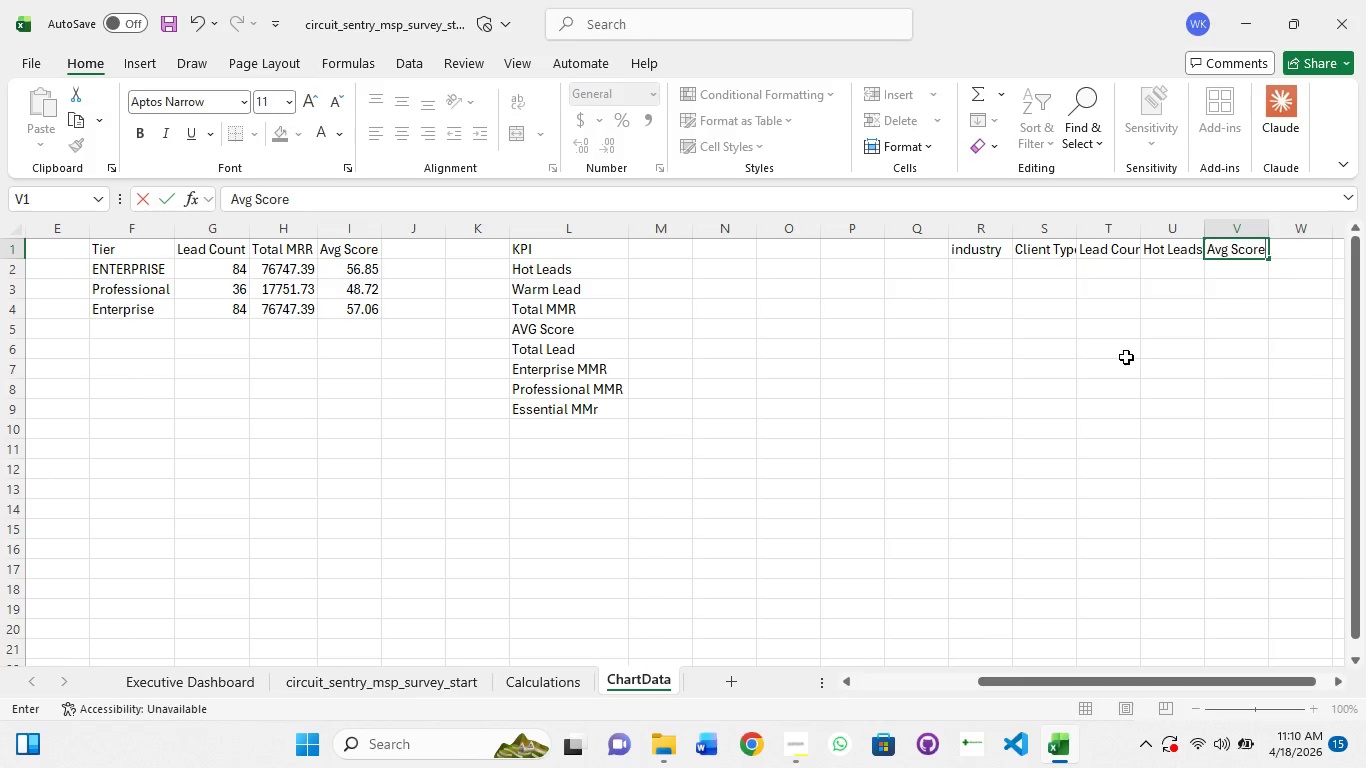 
key(ArrowRight)
 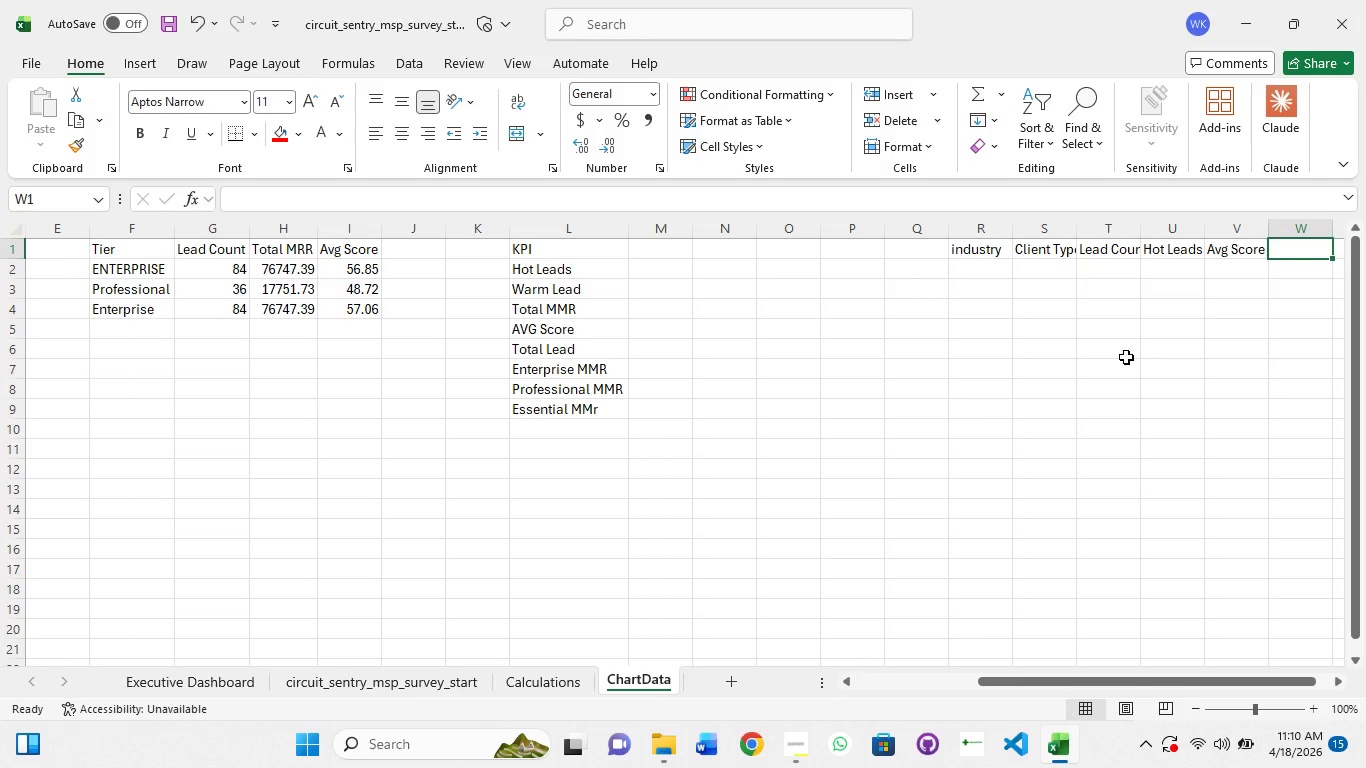 
type(Total MMR)
 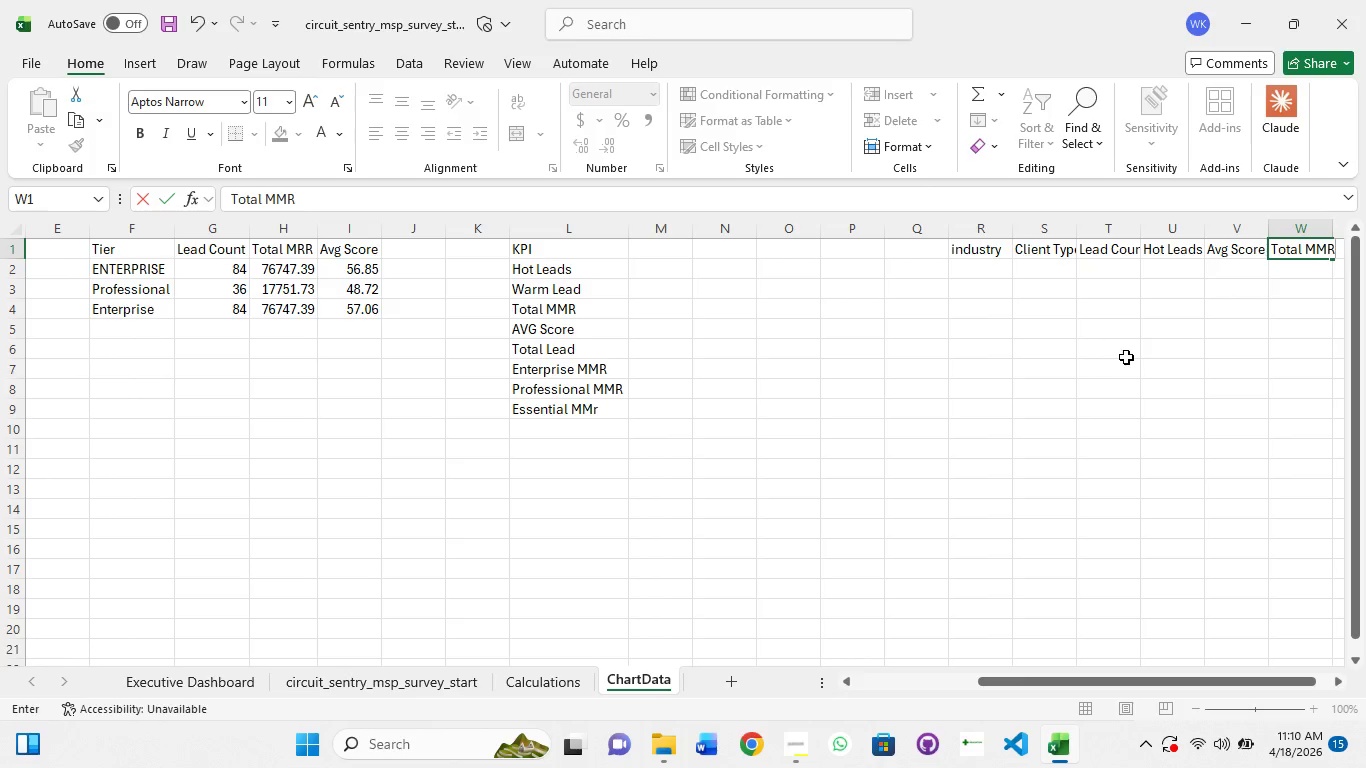 
key(Enter)
 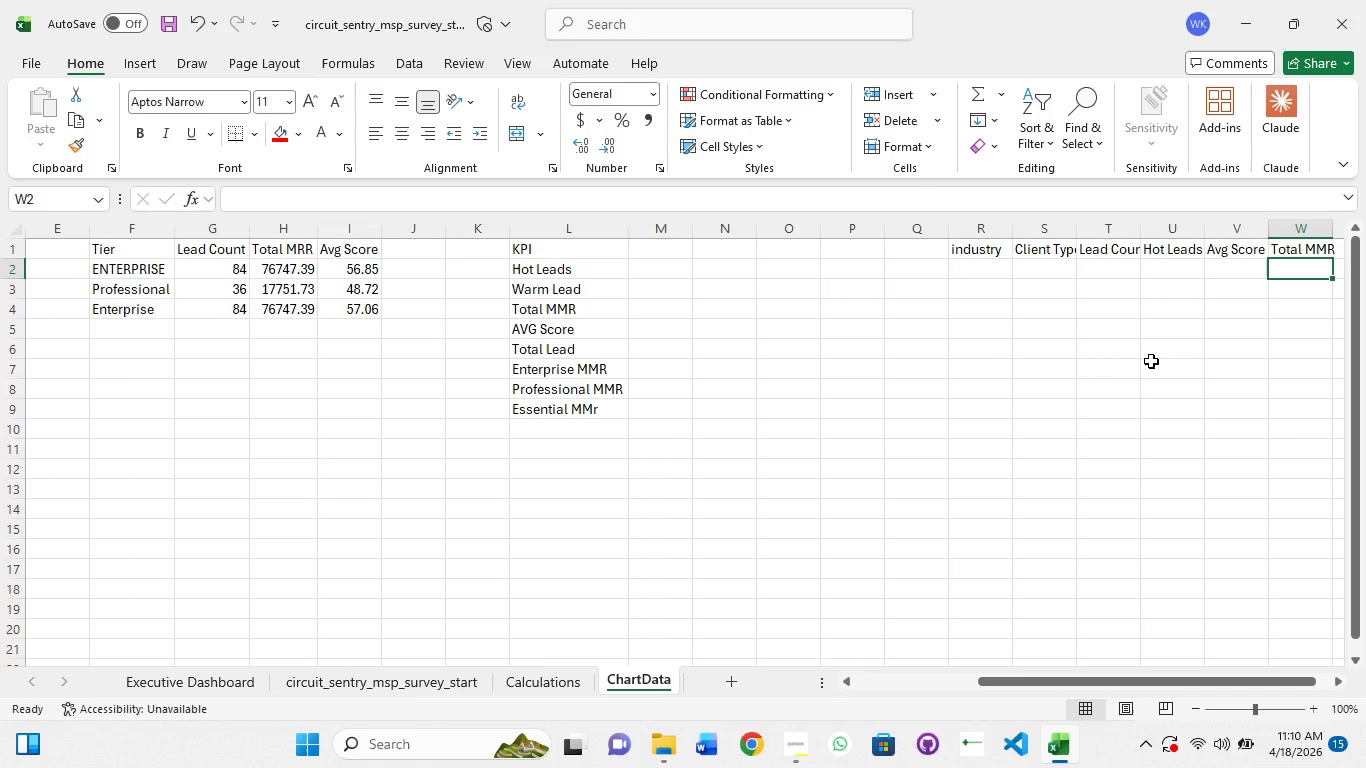 
key(ArrowRight)
 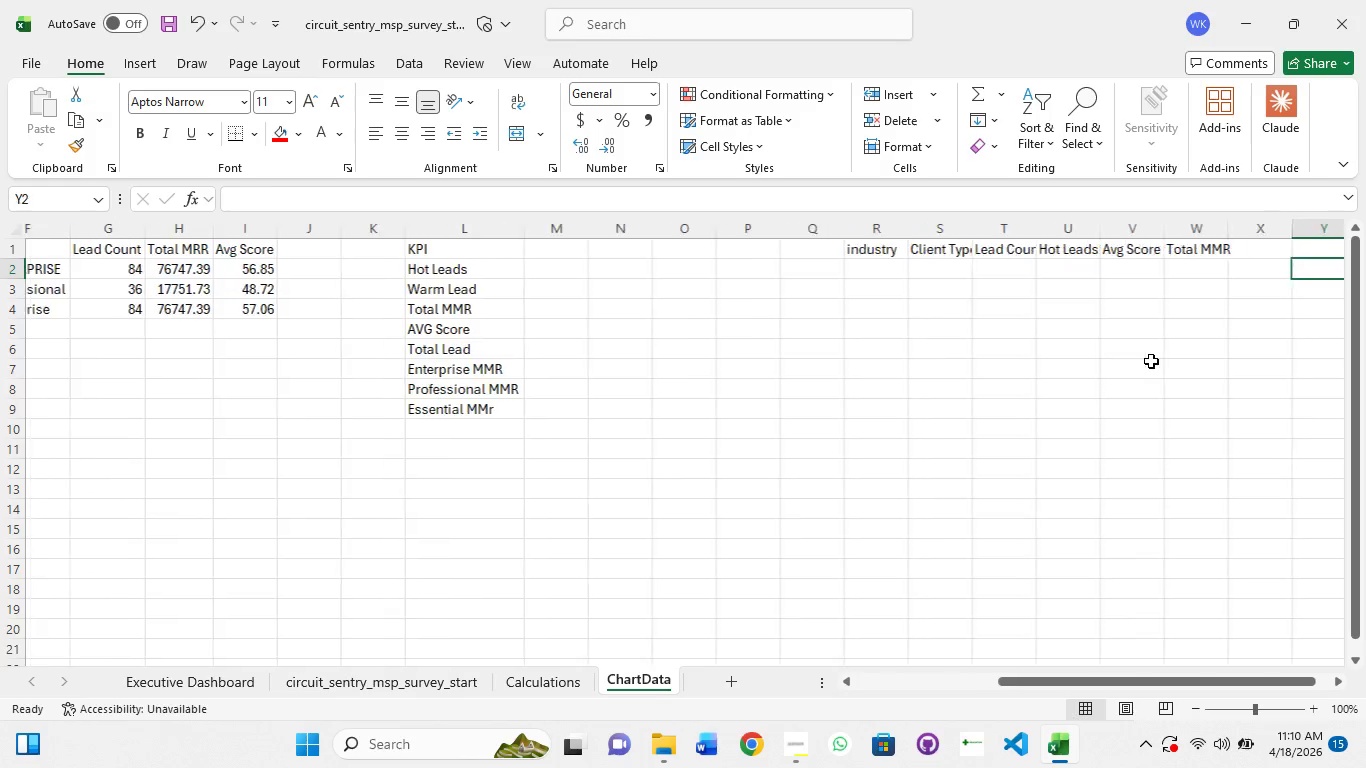 
key(ArrowRight)
 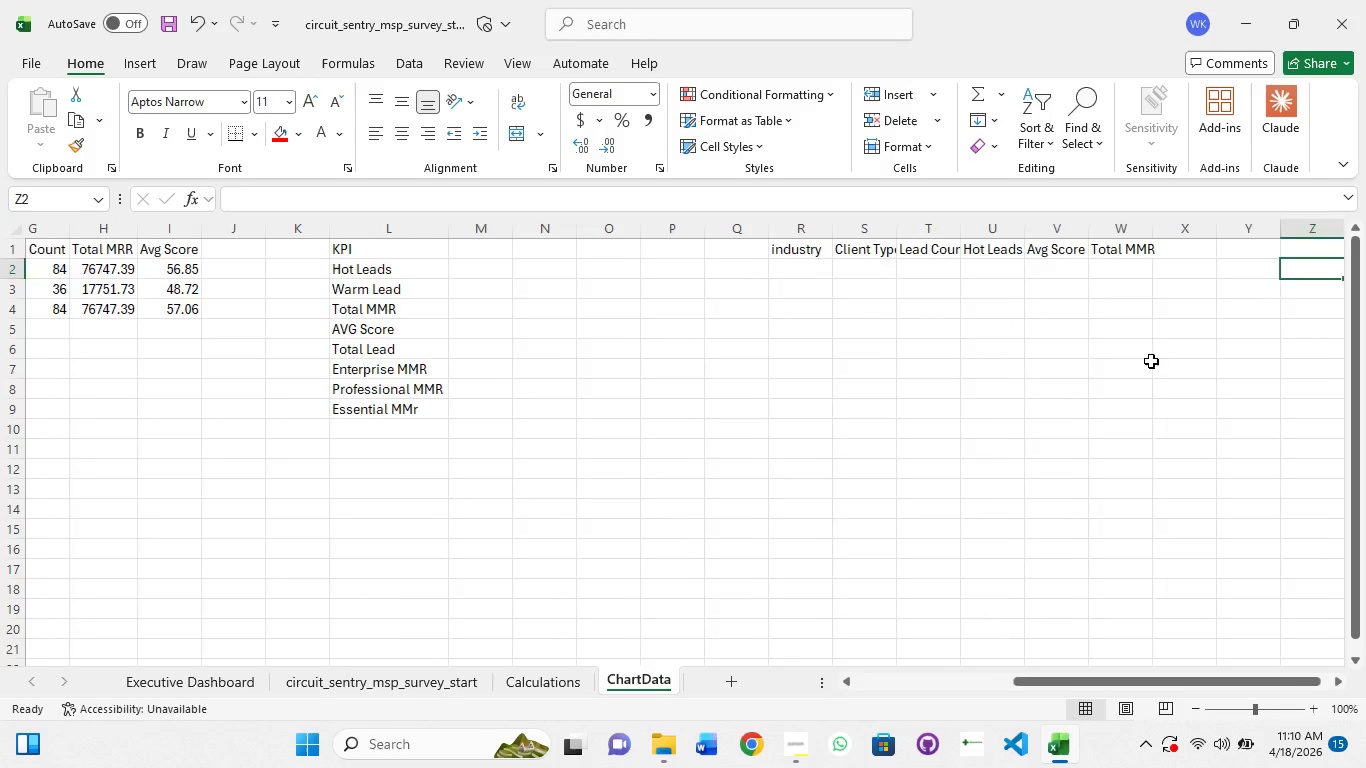 
key(ArrowRight)
 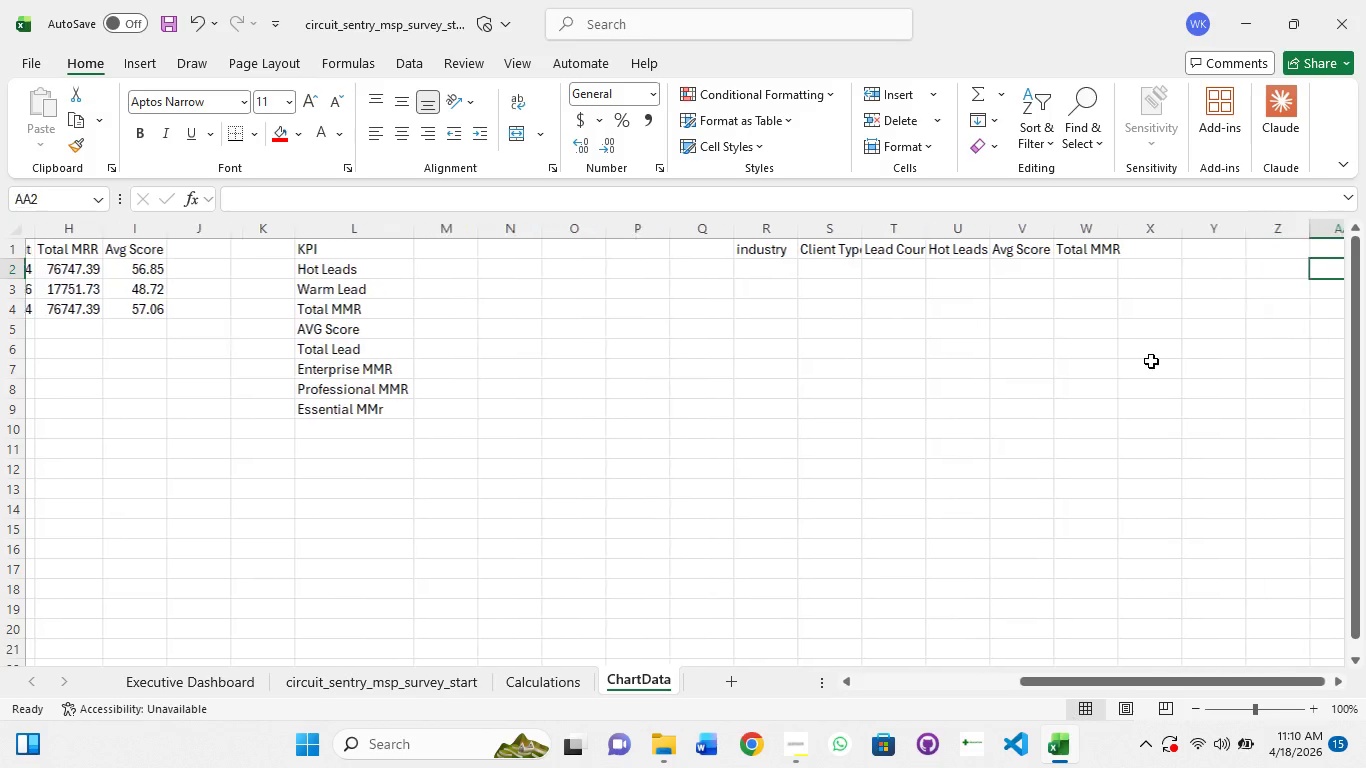 
key(ArrowRight)
 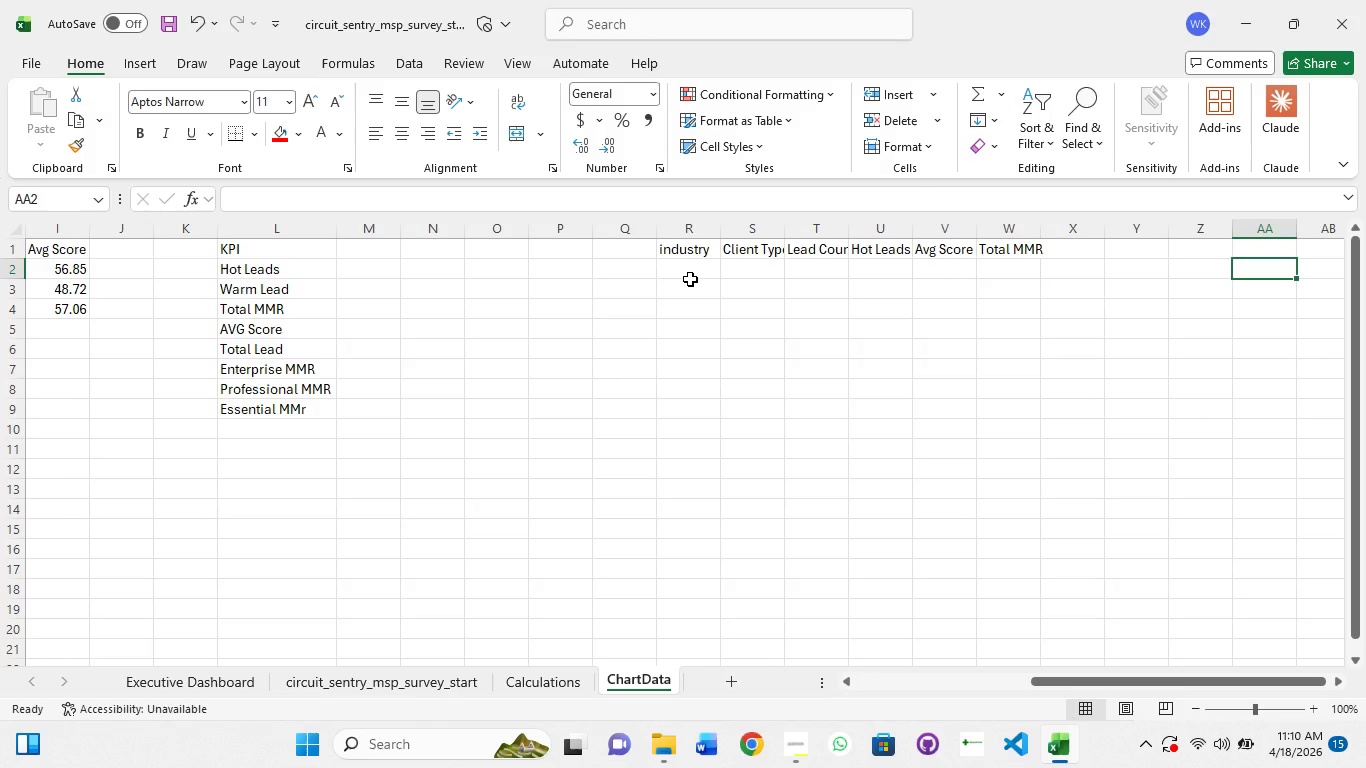 
left_click([686, 281])
 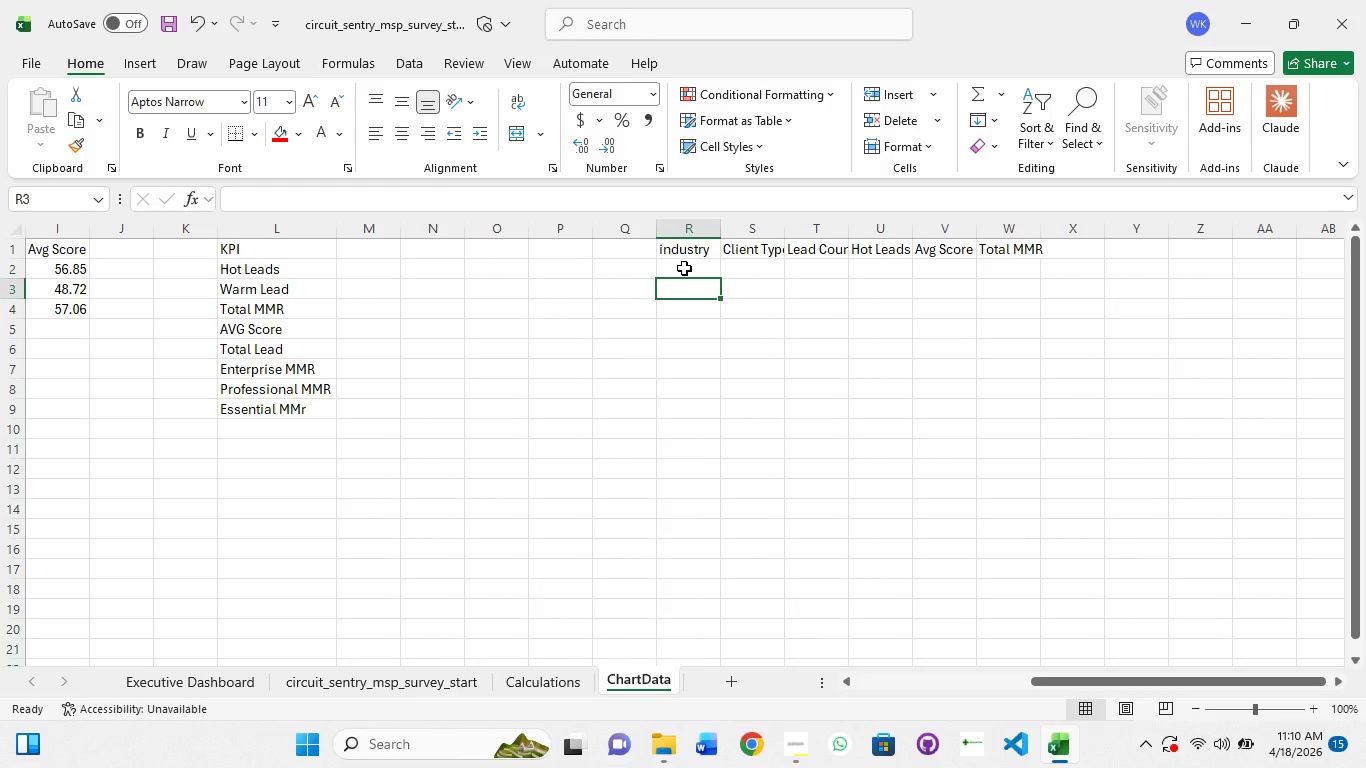 
left_click([684, 268])
 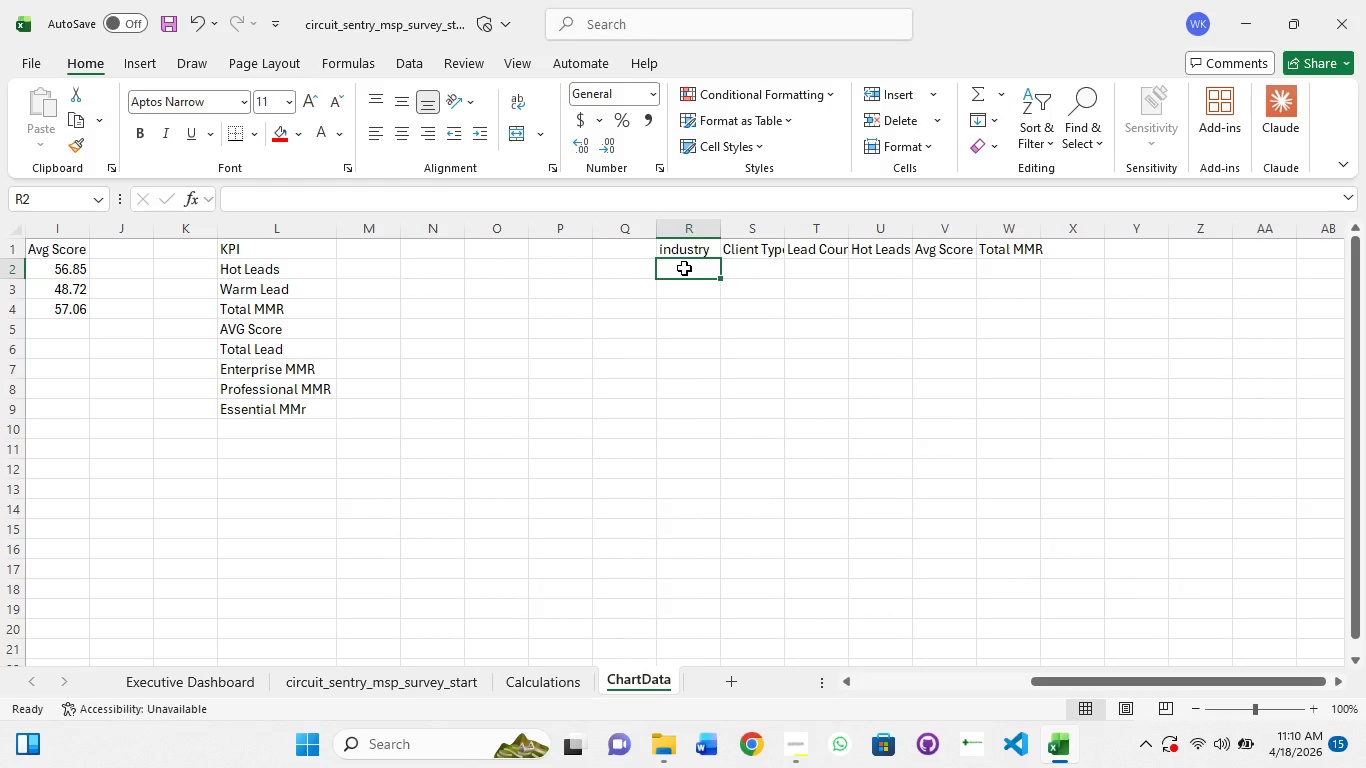 
left_click([684, 268])
 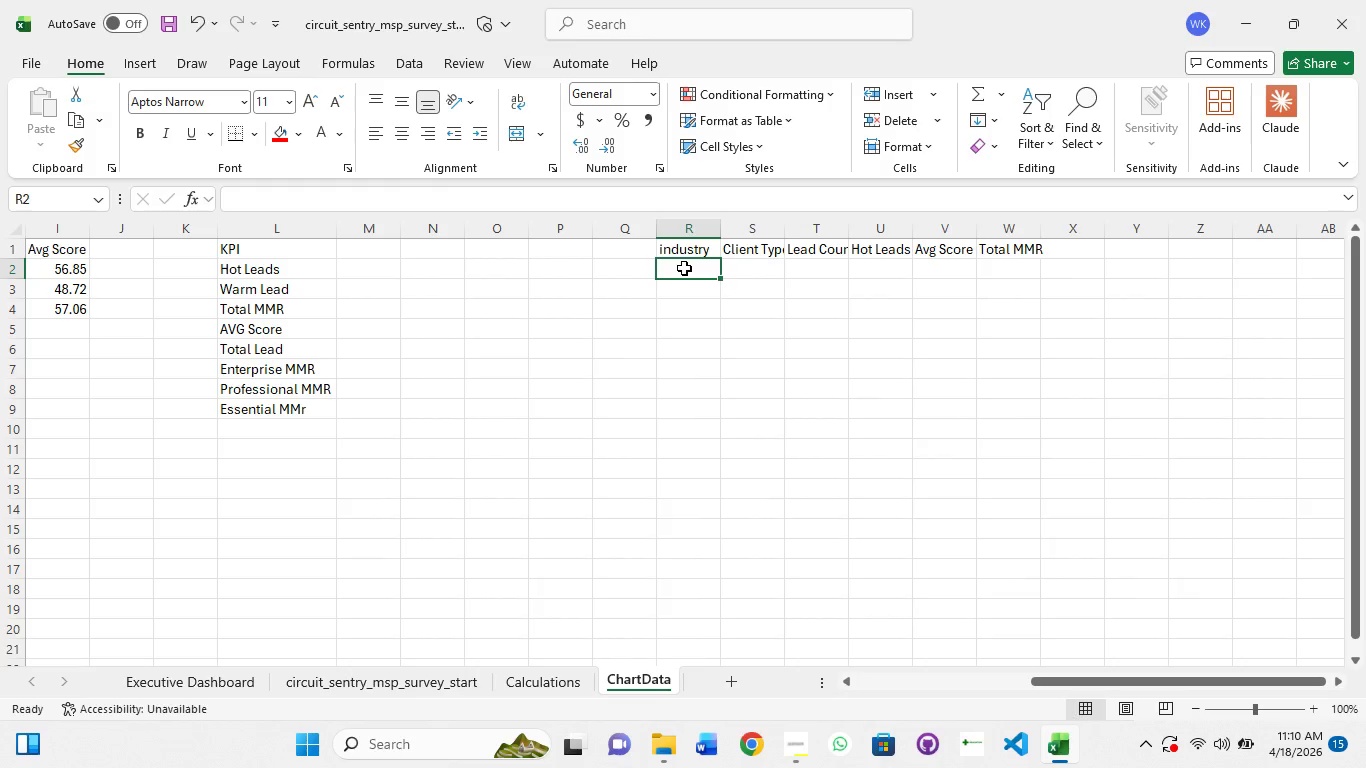 
left_click([684, 268])
 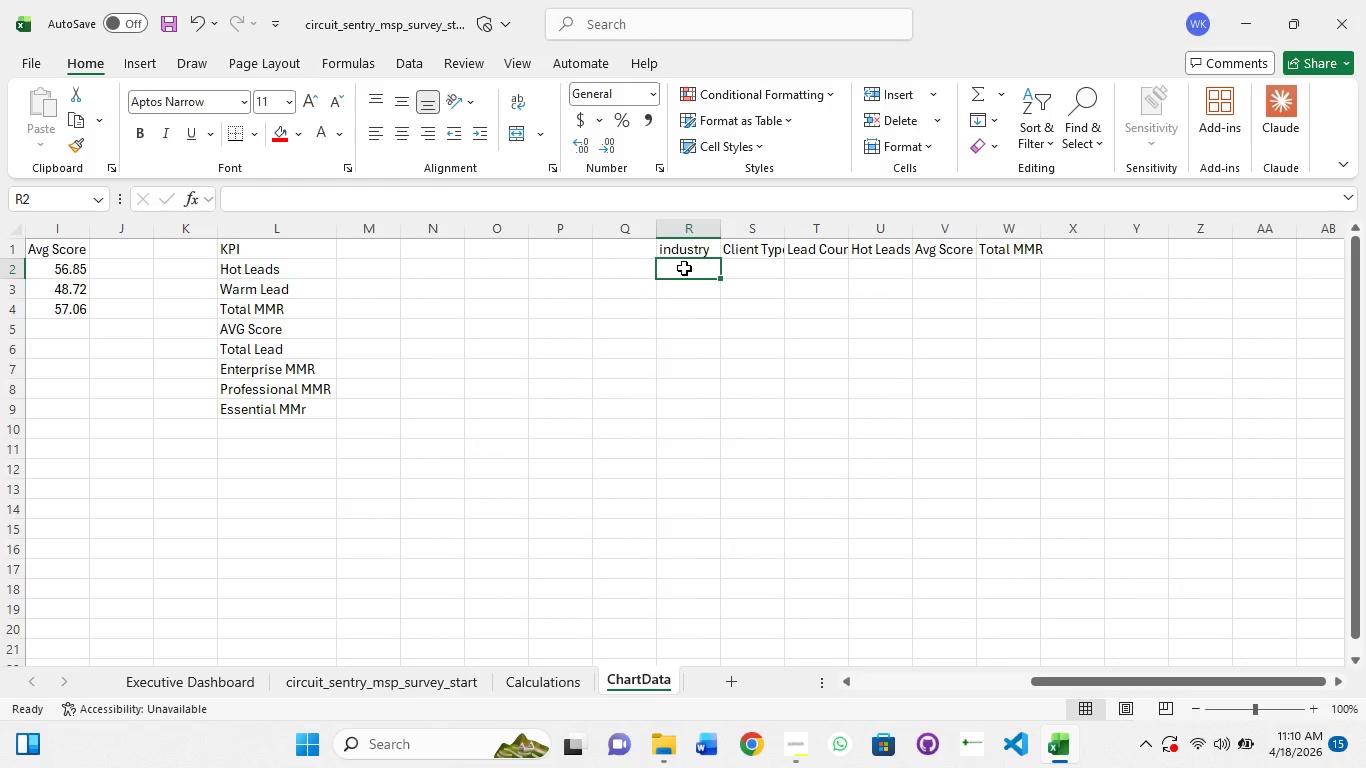 
double_click([684, 268])
 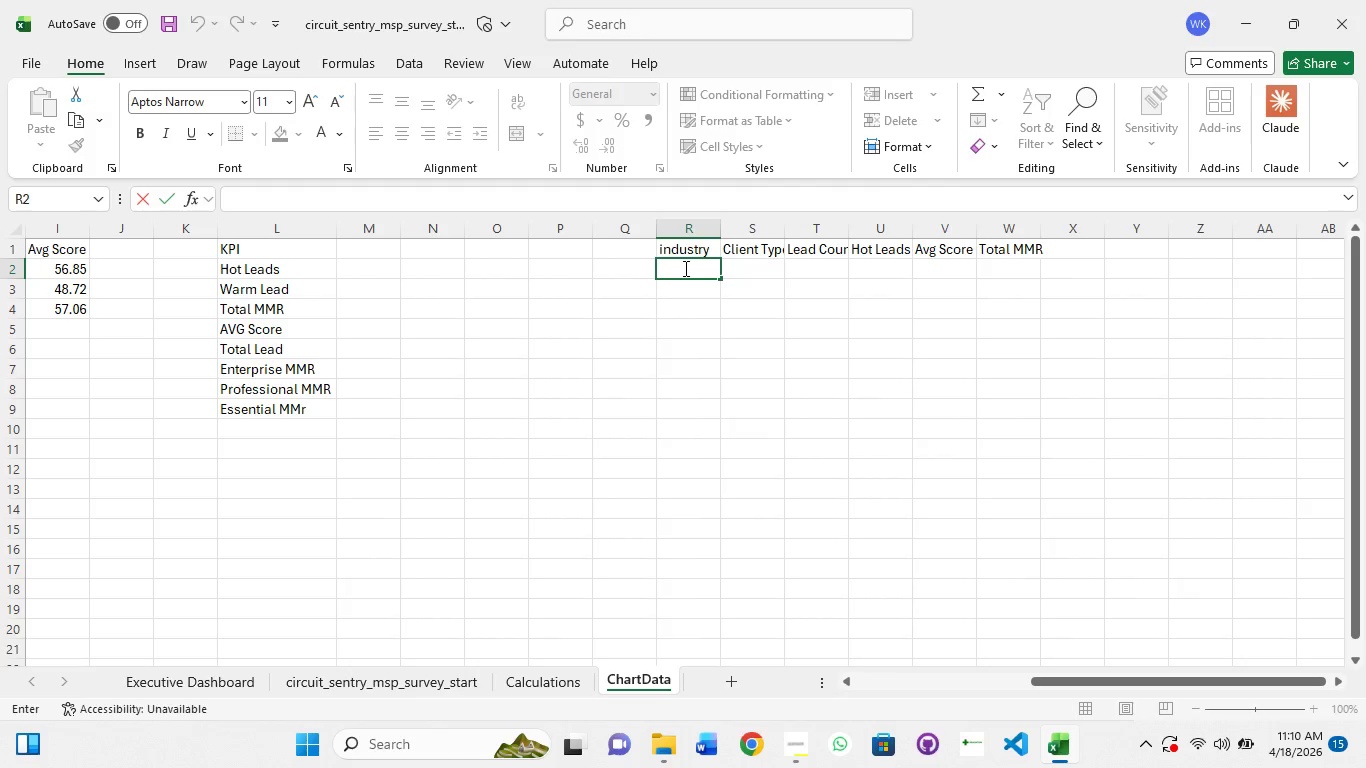 
type(Healthcare)
 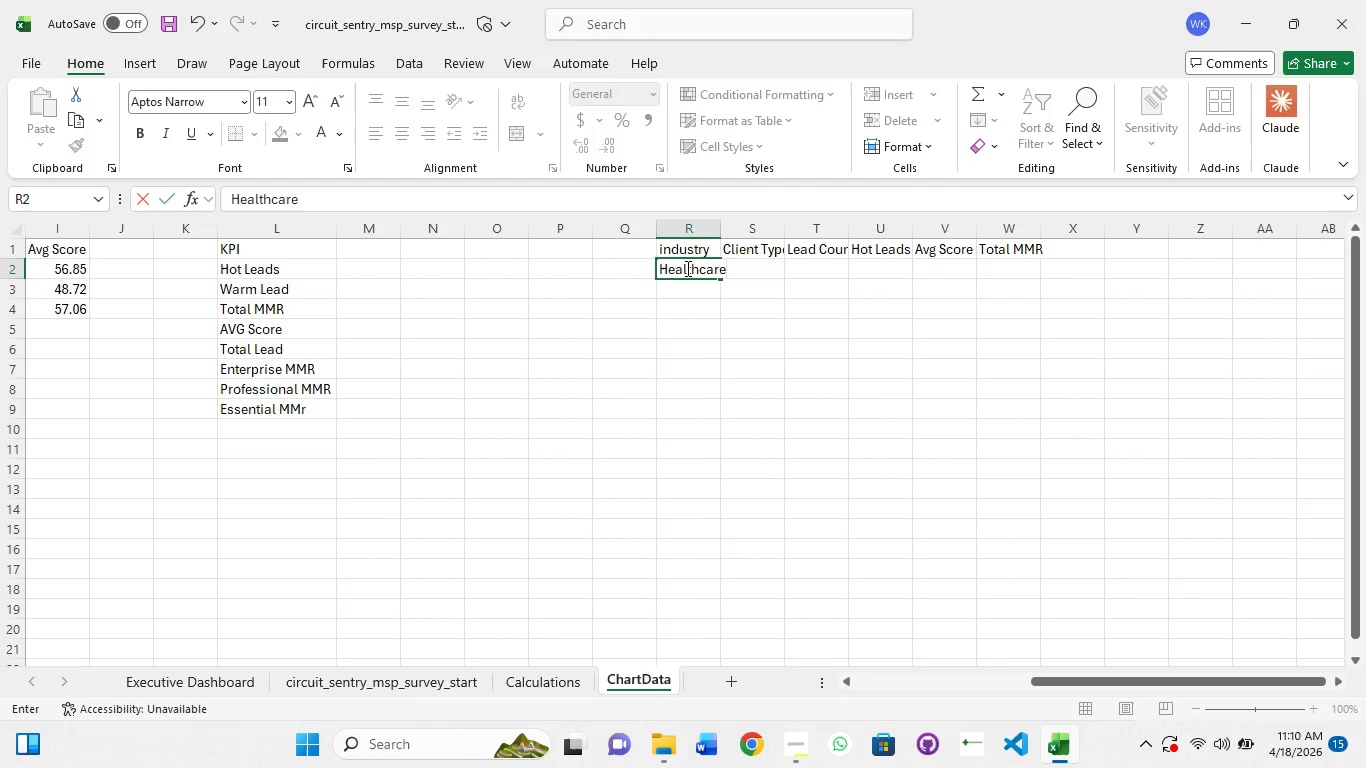 
key(Enter)
 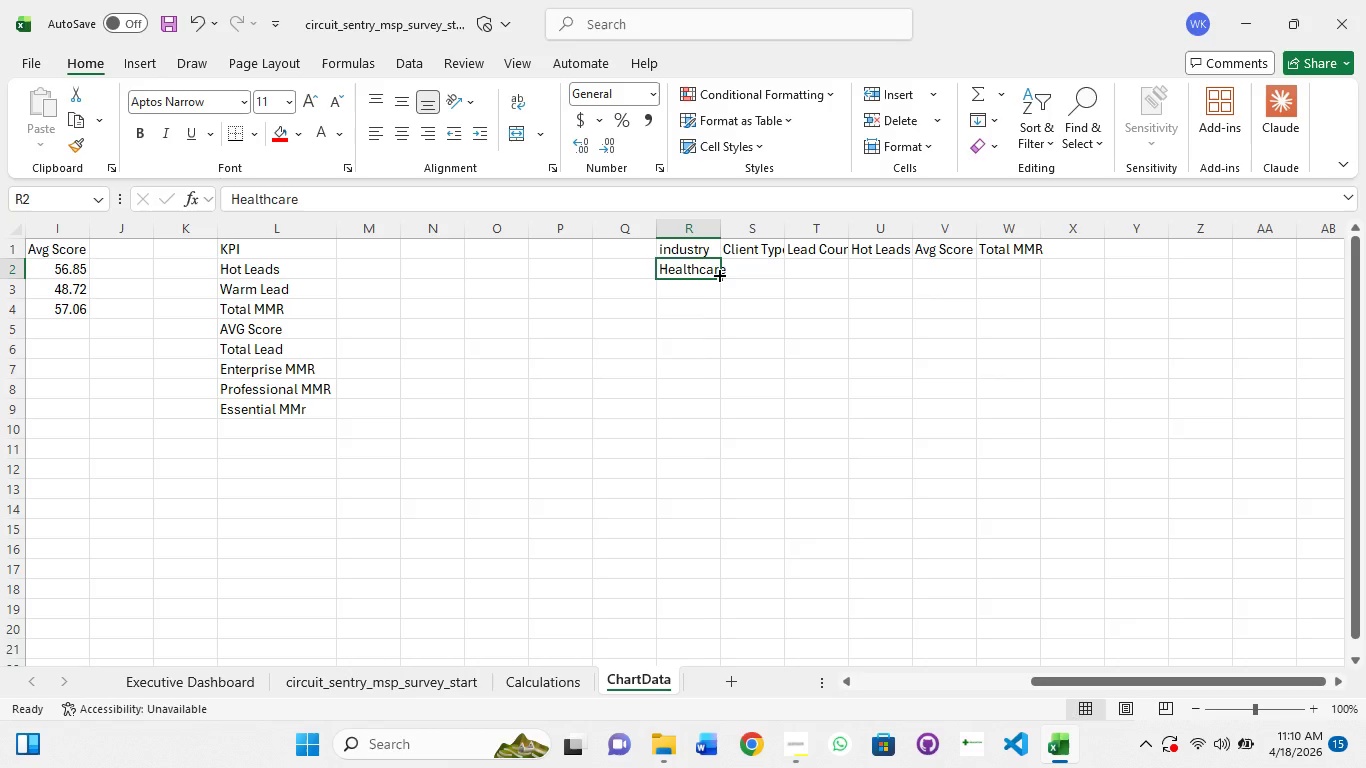 
left_click_drag(start_coordinate=[718, 274], to_coordinate=[718, 284])
 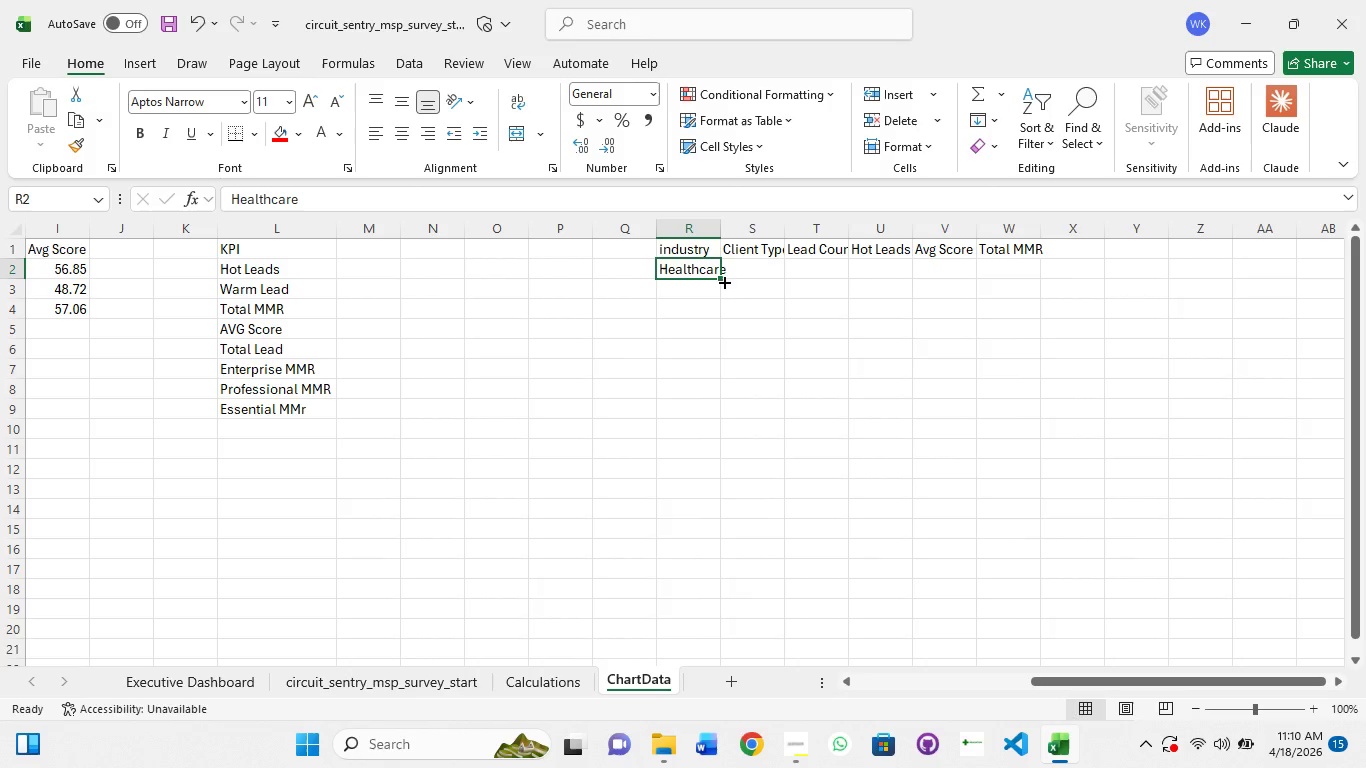 
left_click_drag(start_coordinate=[720, 275], to_coordinate=[726, 293])
 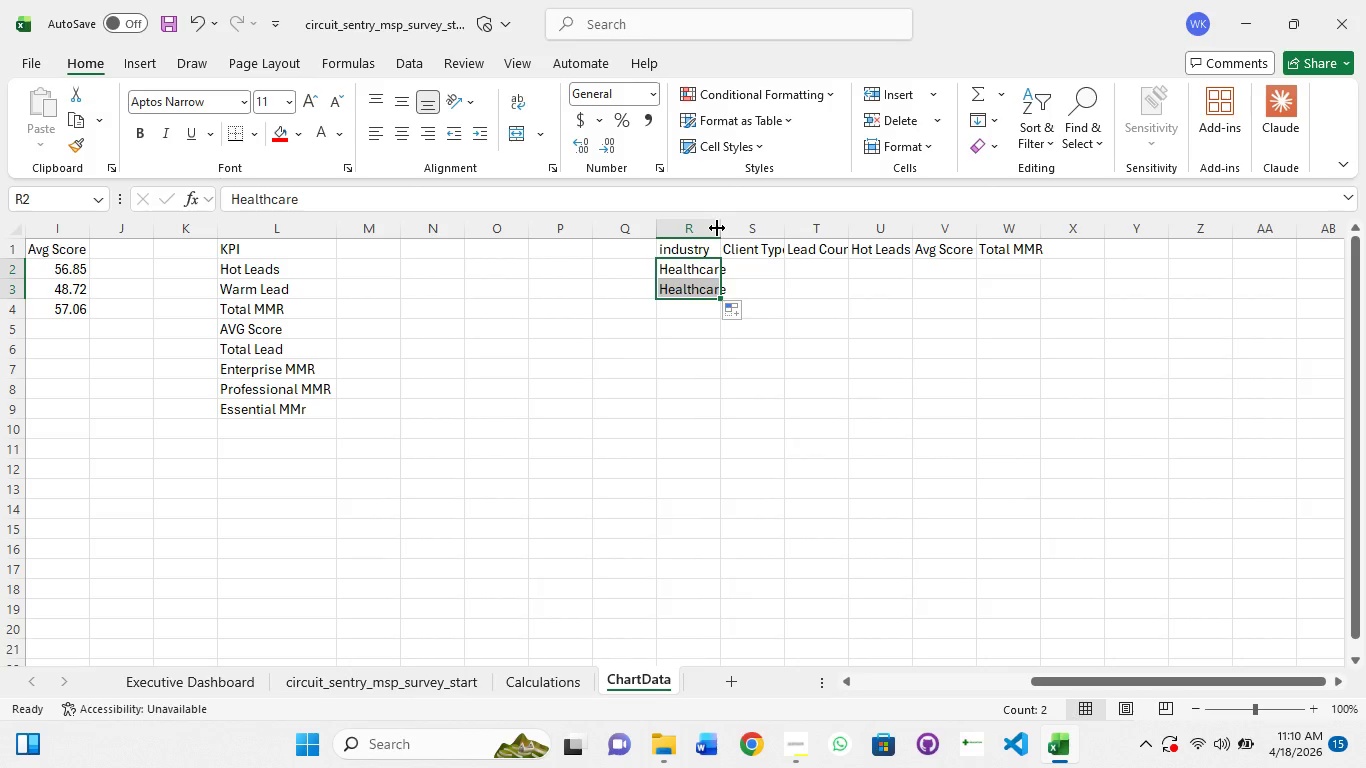 
double_click([720, 230])
 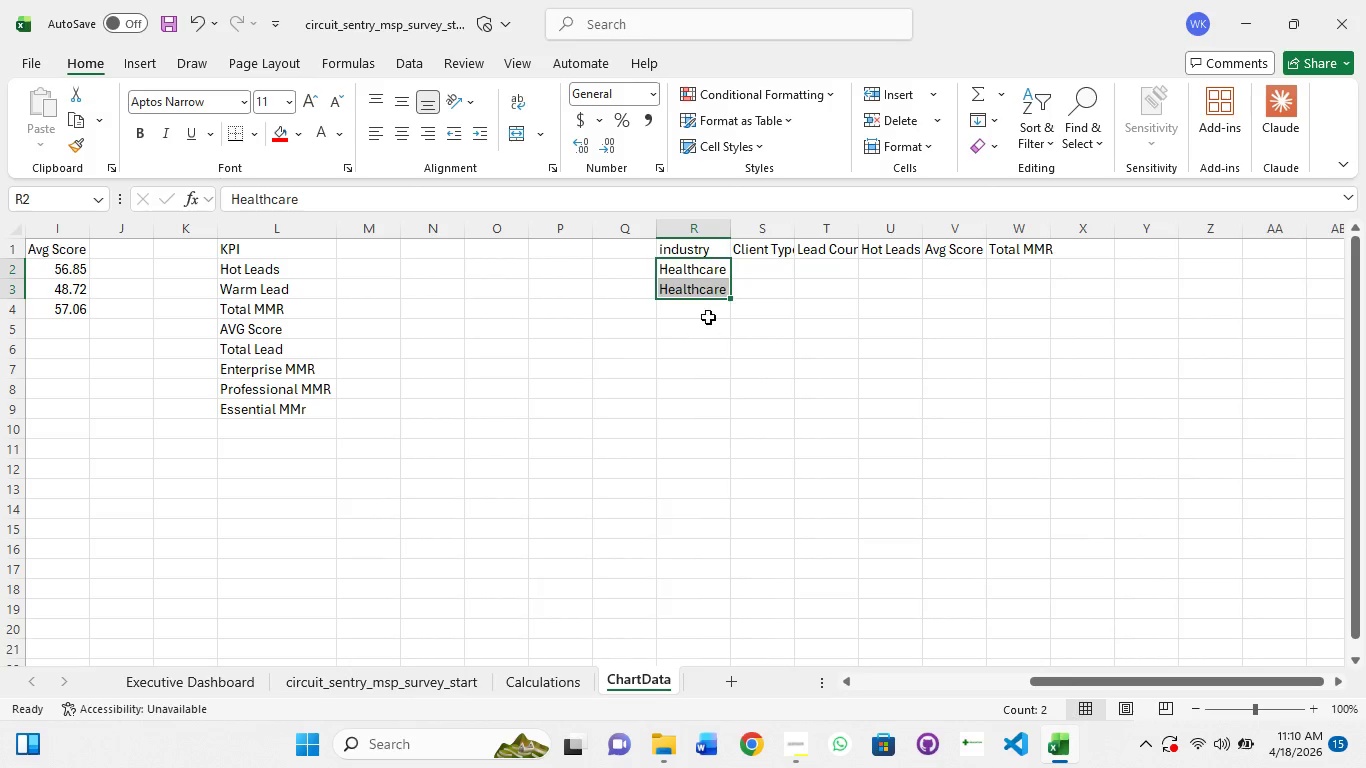 
left_click([708, 317])
 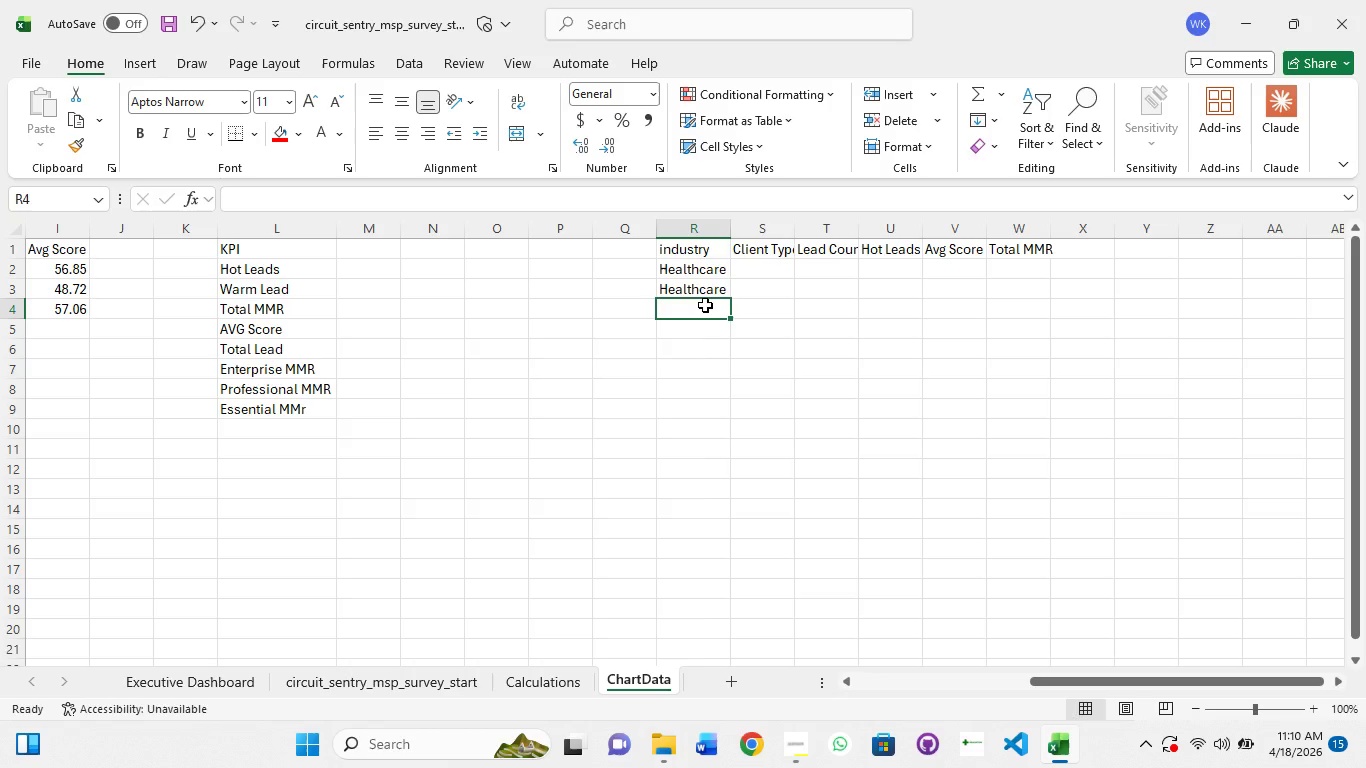 
wait(11.62)
 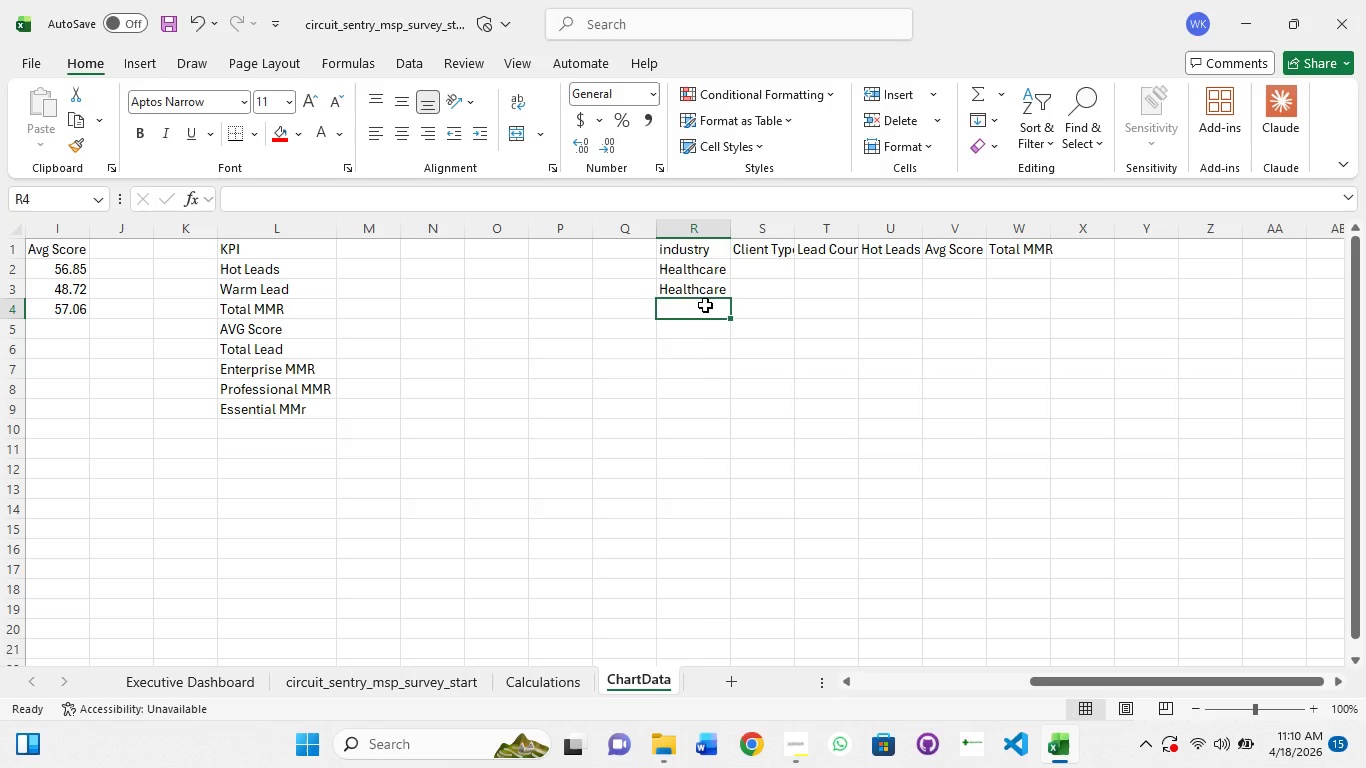 
double_click([698, 308])
 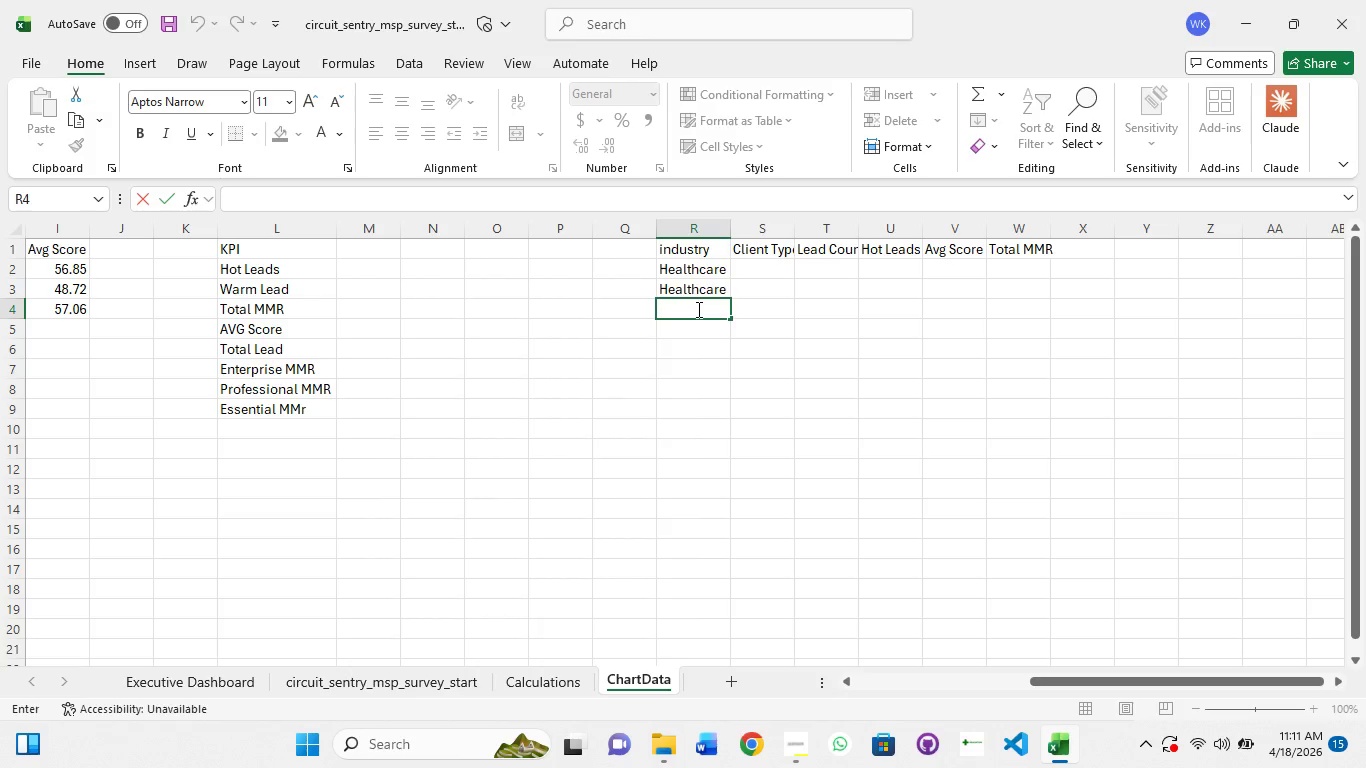 
type(Legal Servoc)
key(Backspace)
key(Backspace)
type(ices)
 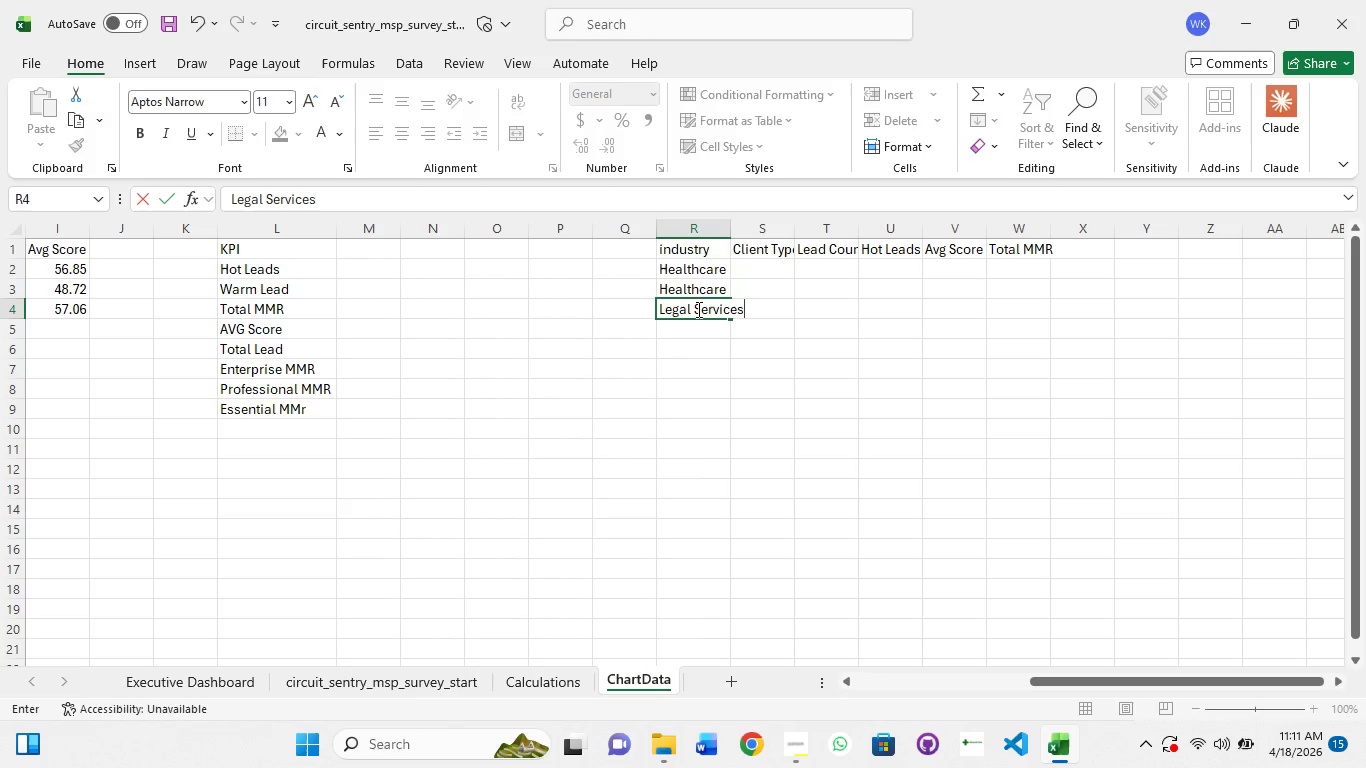 
key(Control+A)
 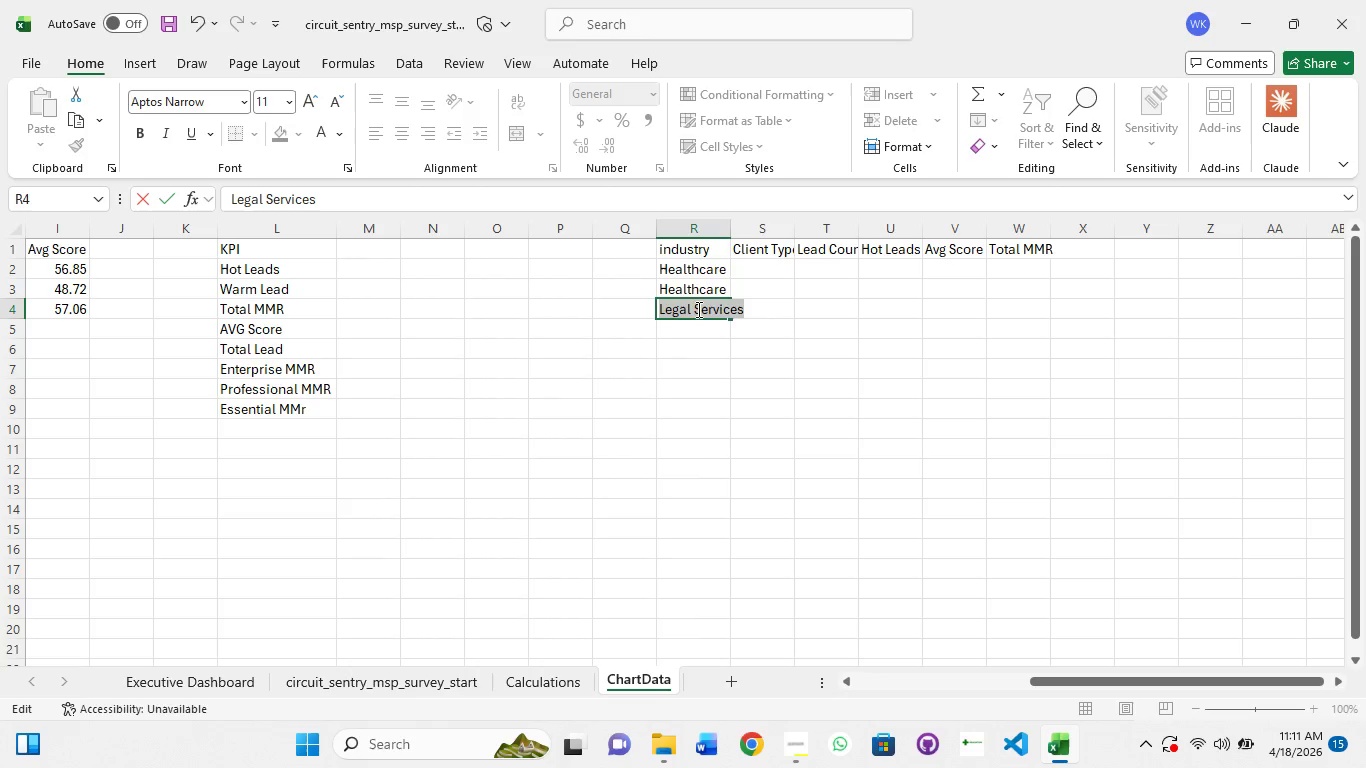 
key(Control+C)
 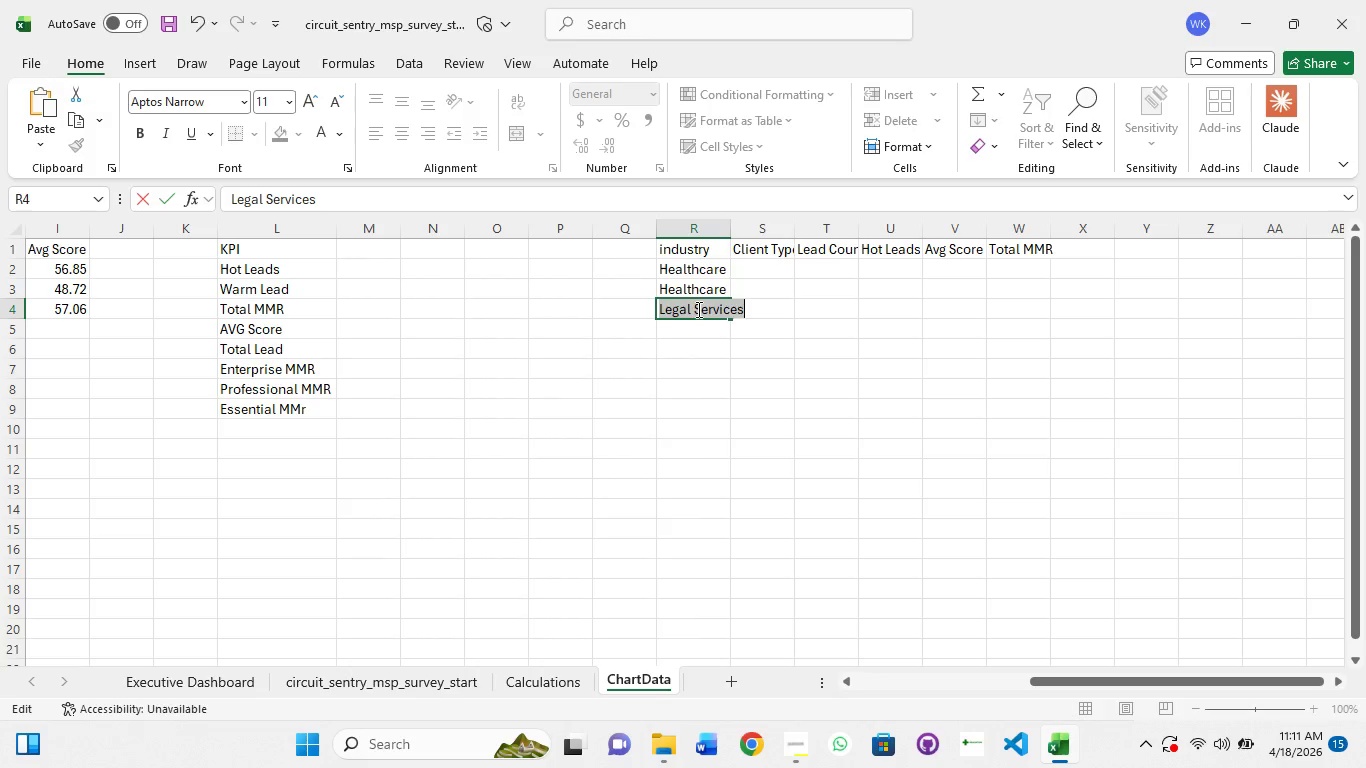 
key(Enter)
 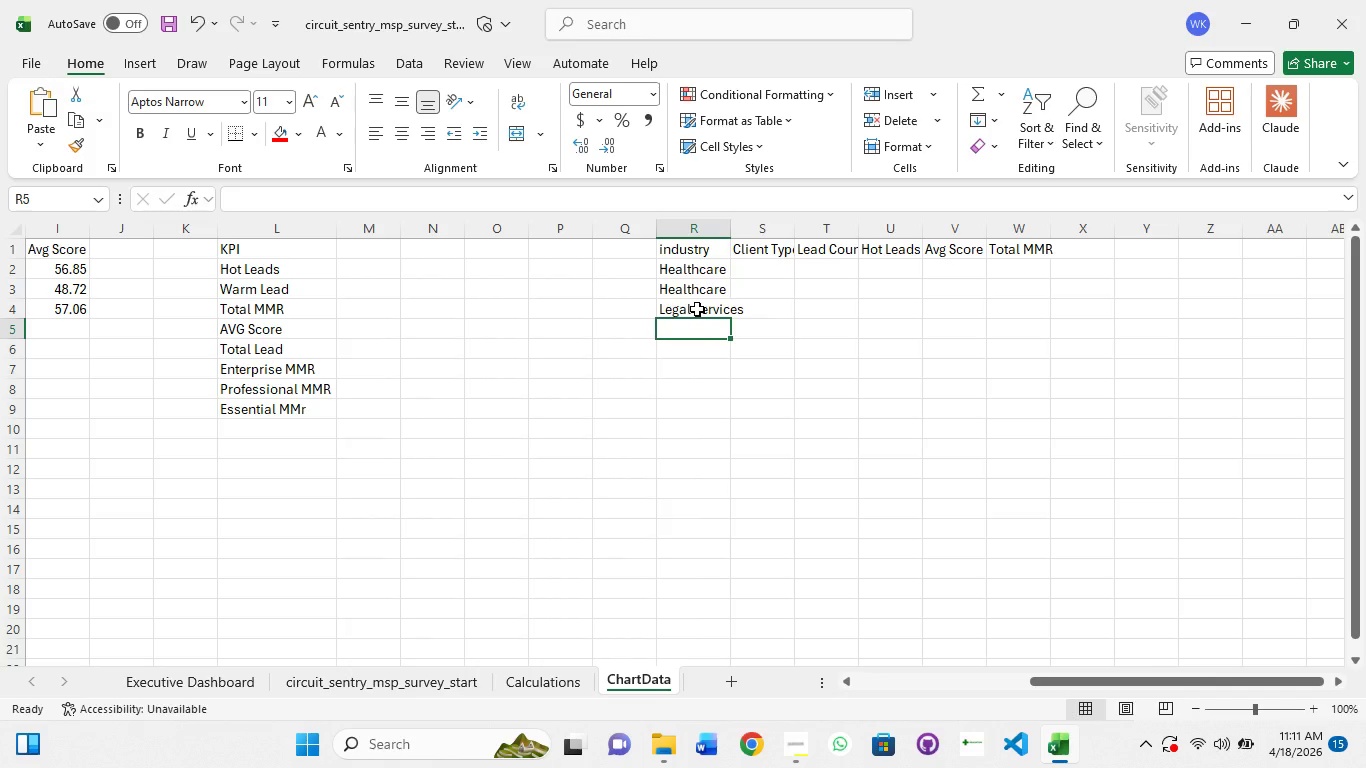 
key(Control+V)
 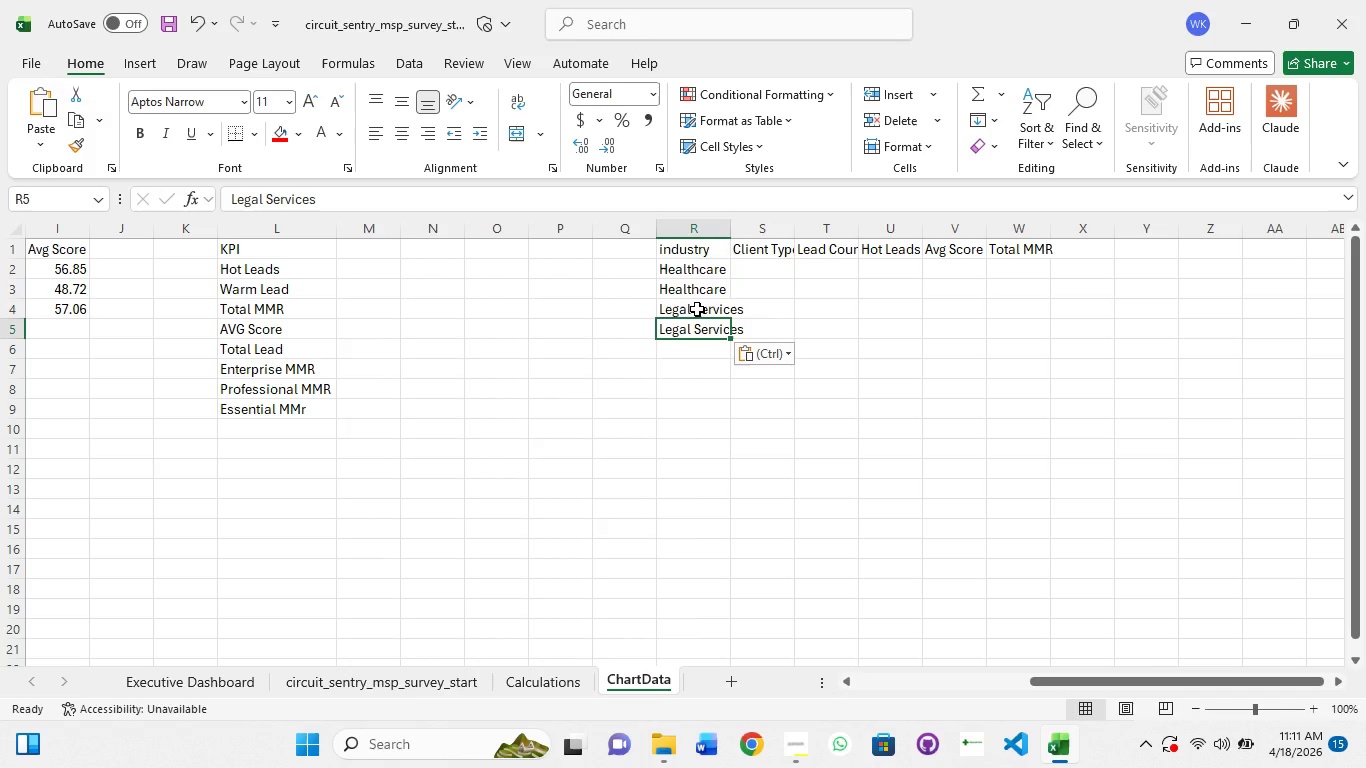 
key(Enter)
 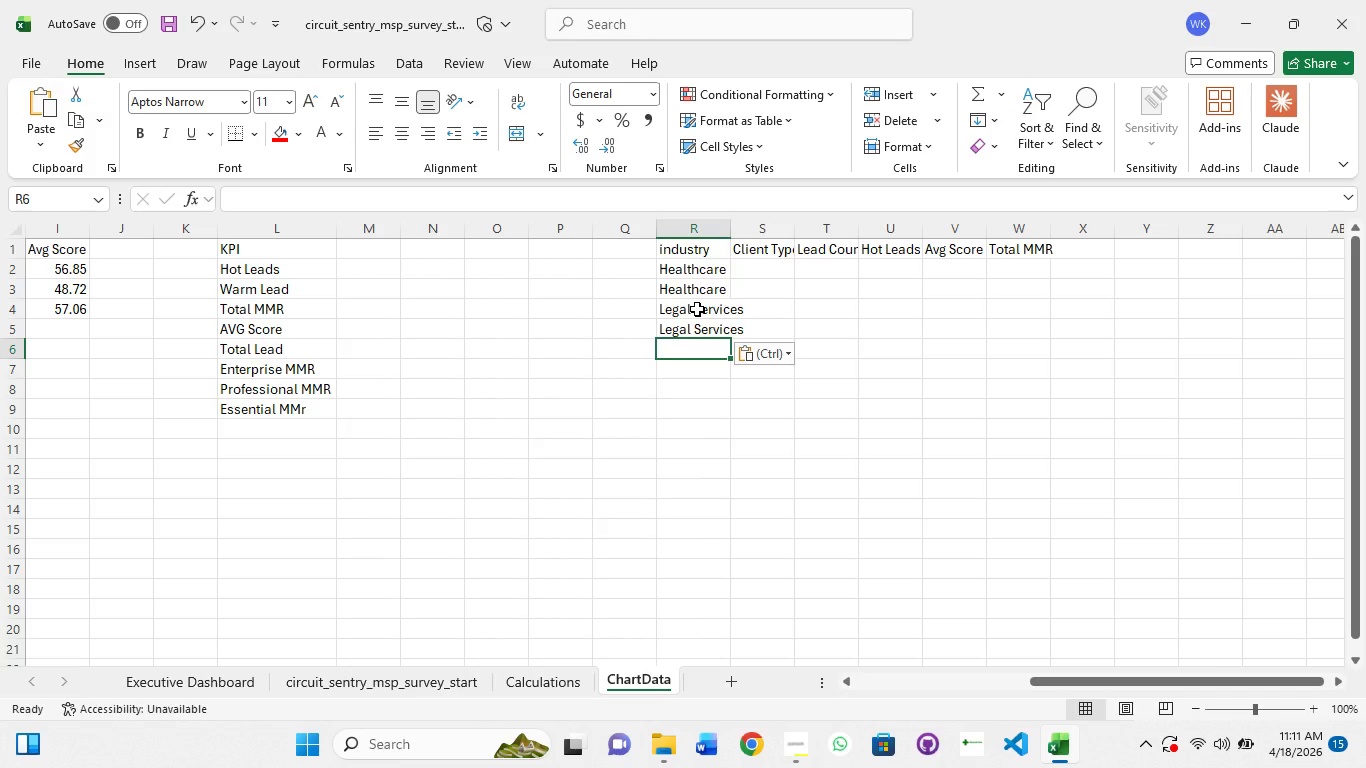 
type(Manufacturing)
 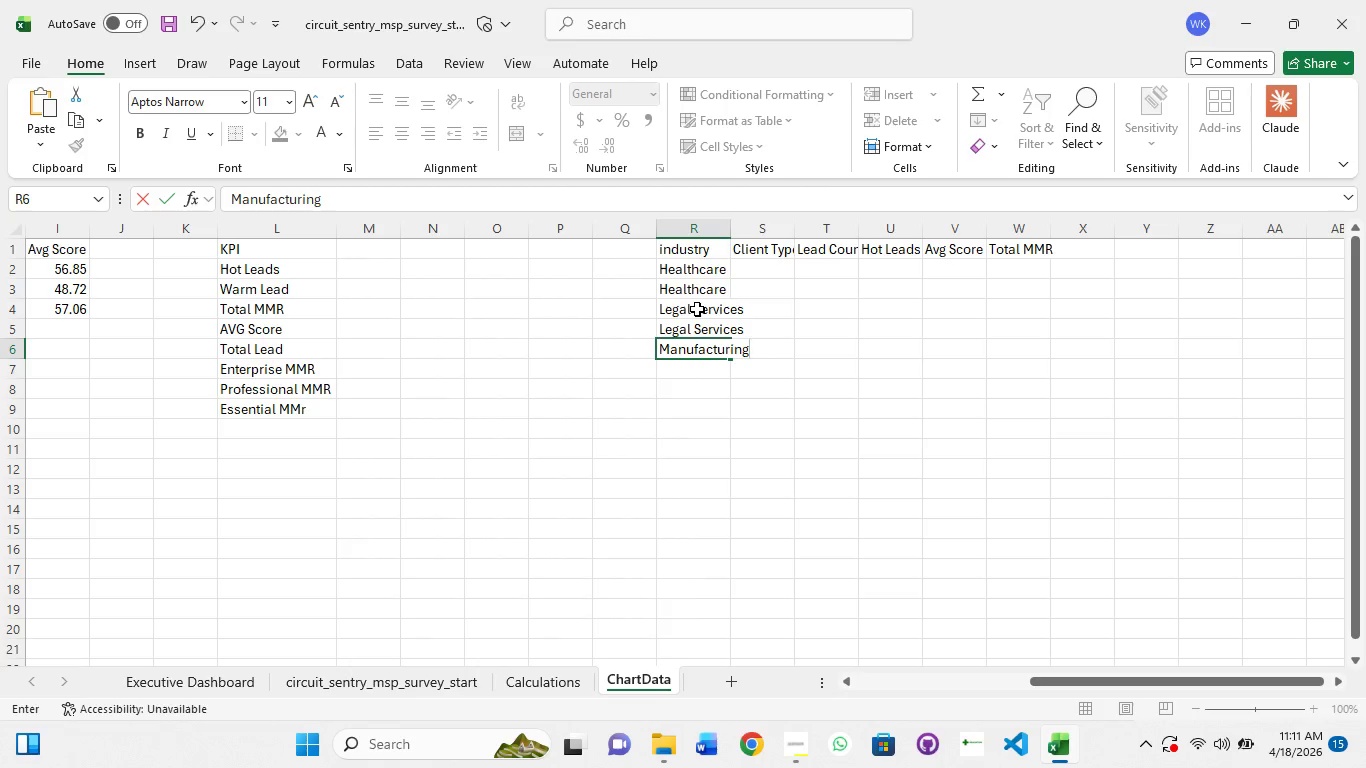 
key(Control+A)
 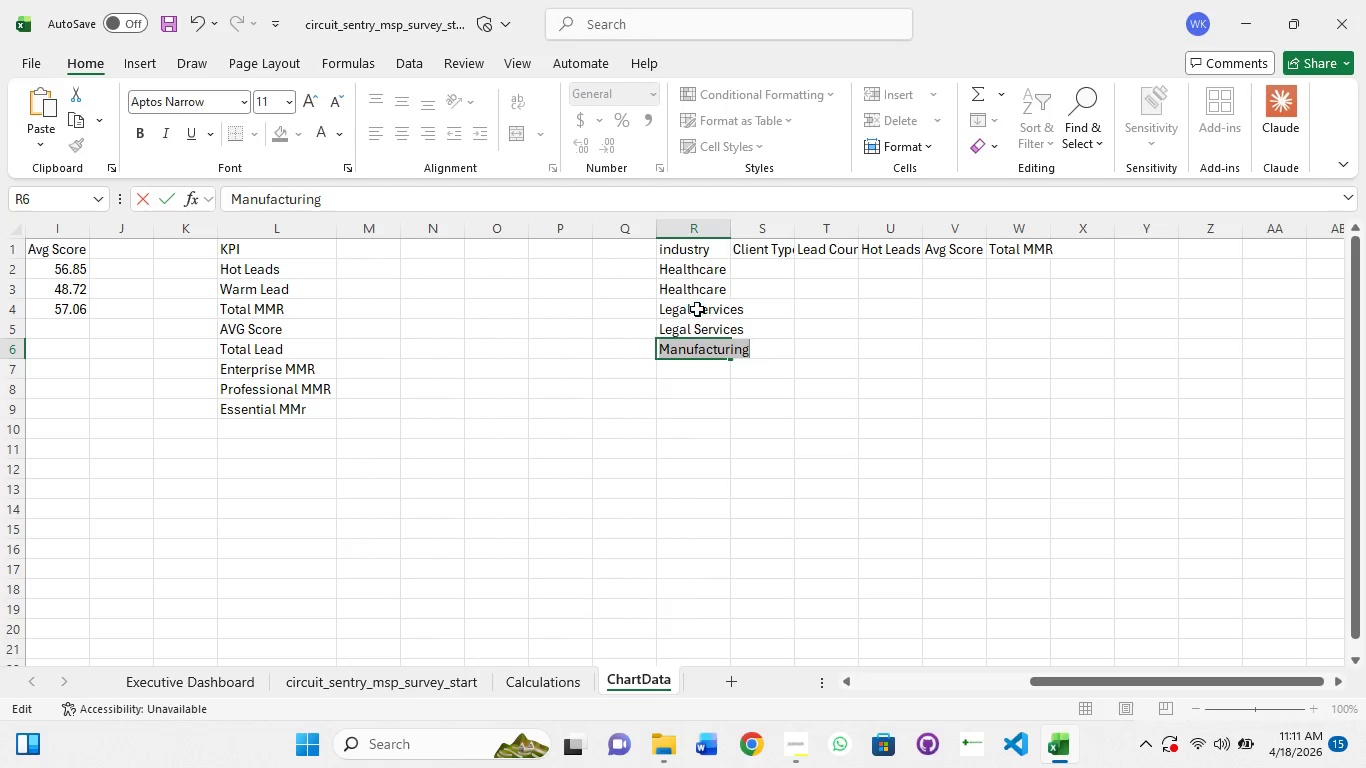 
key(Control+C)
 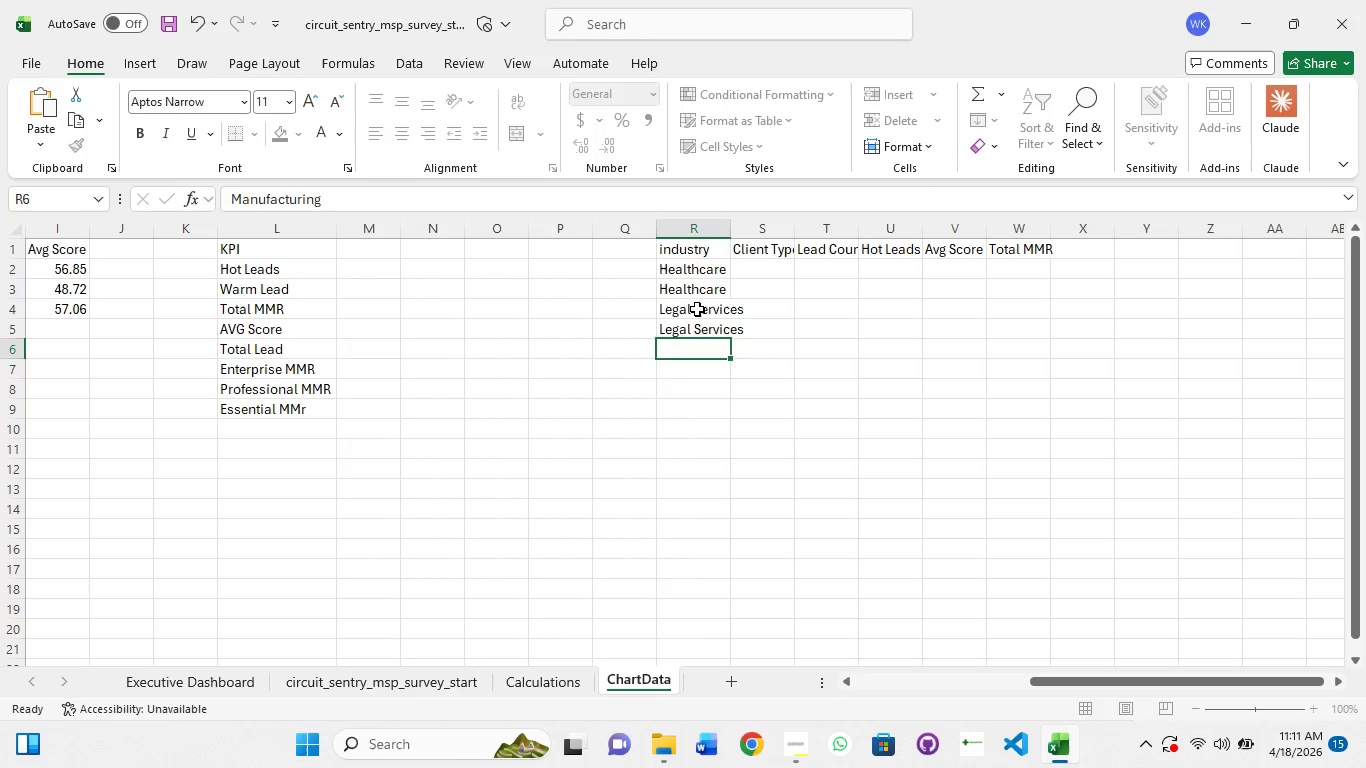 
key(Enter)
 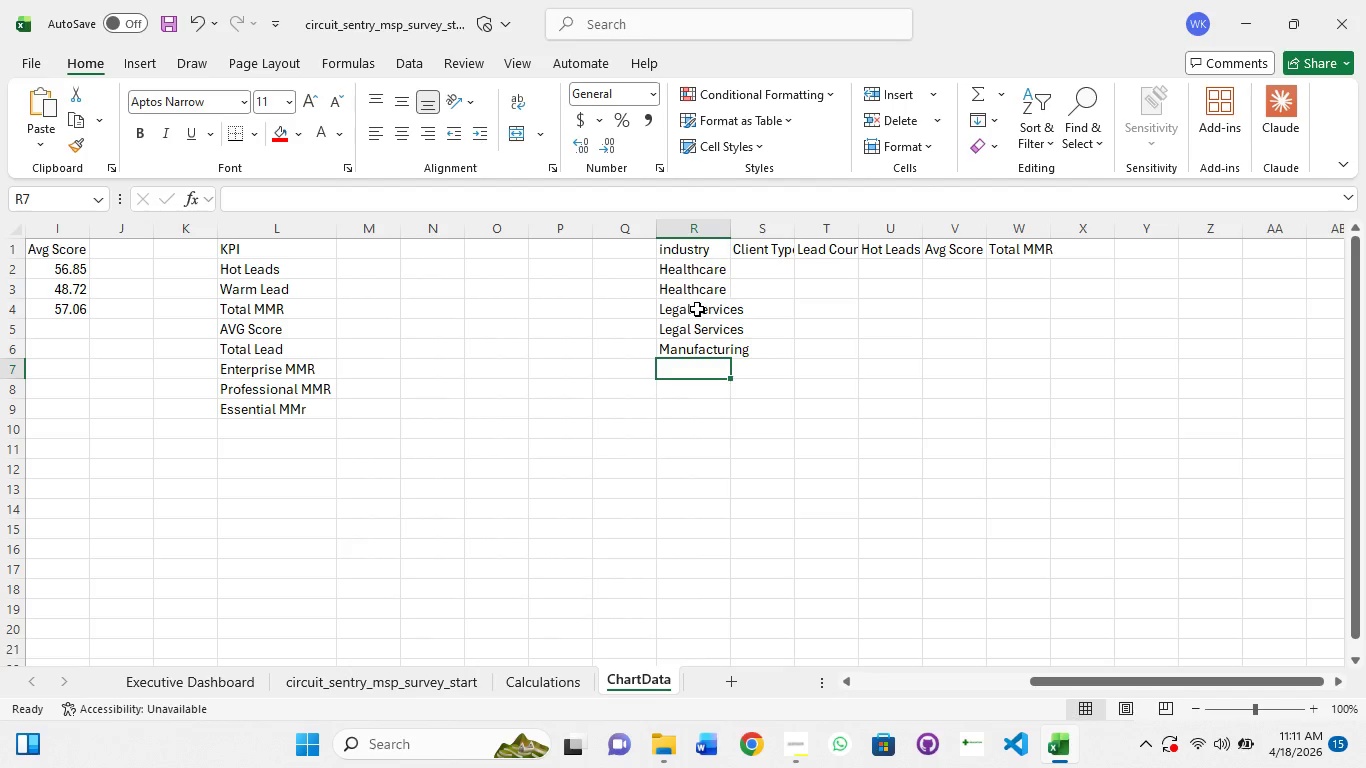 
key(Control+V)
 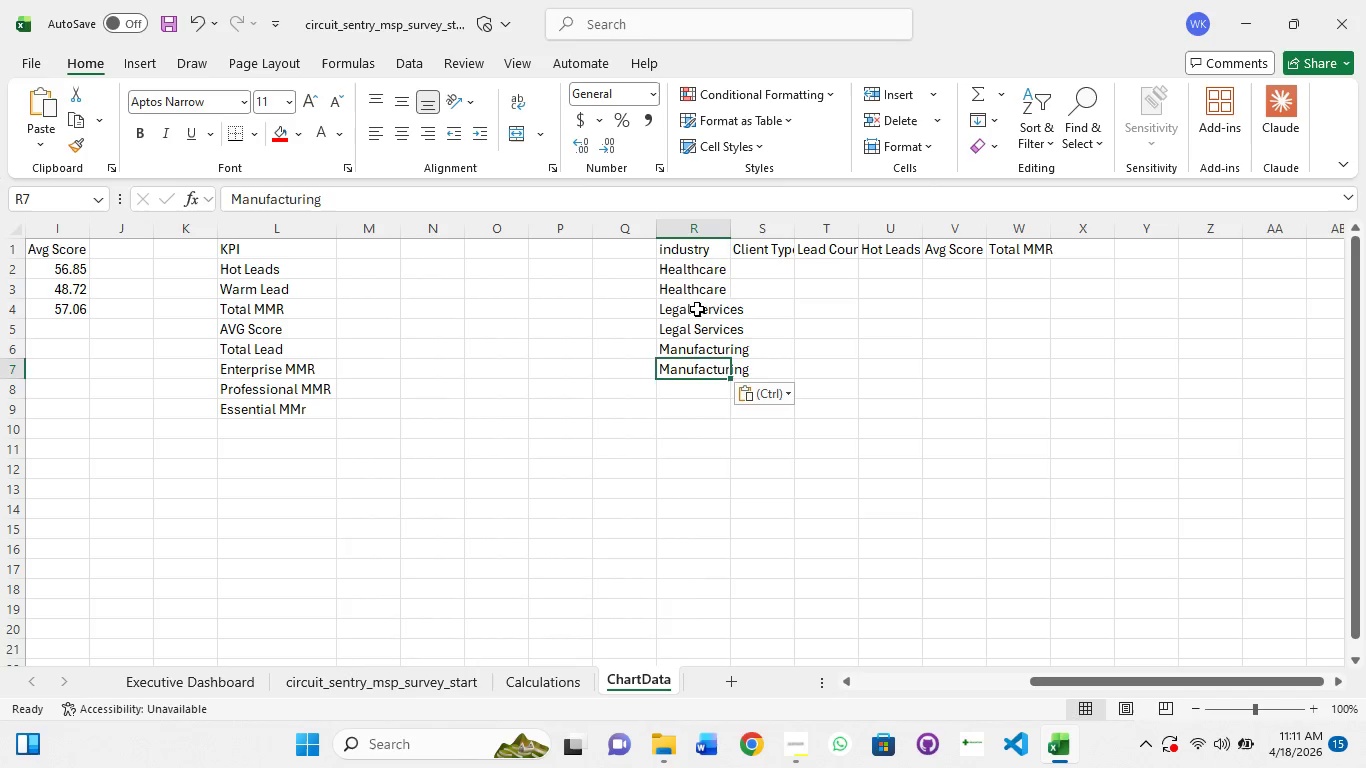 
key(Enter)
 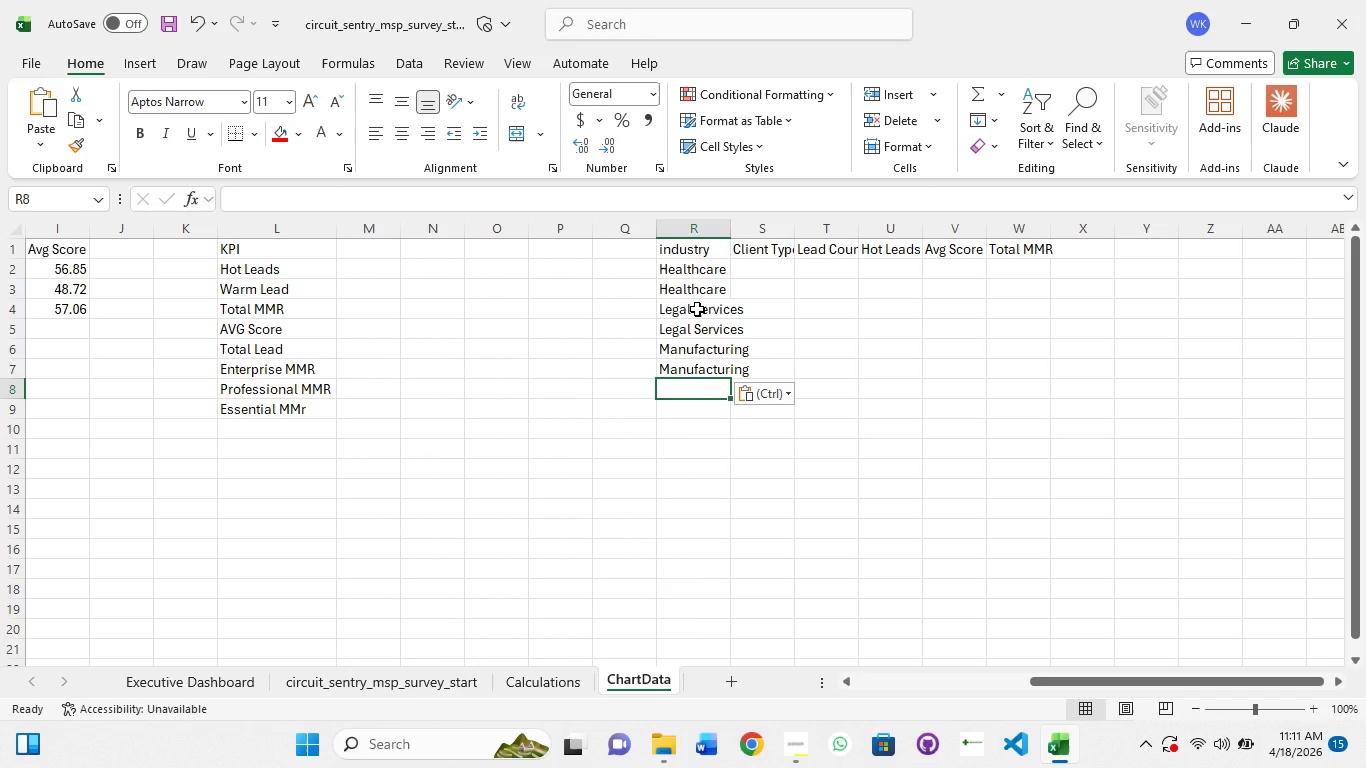 
type(Education)
 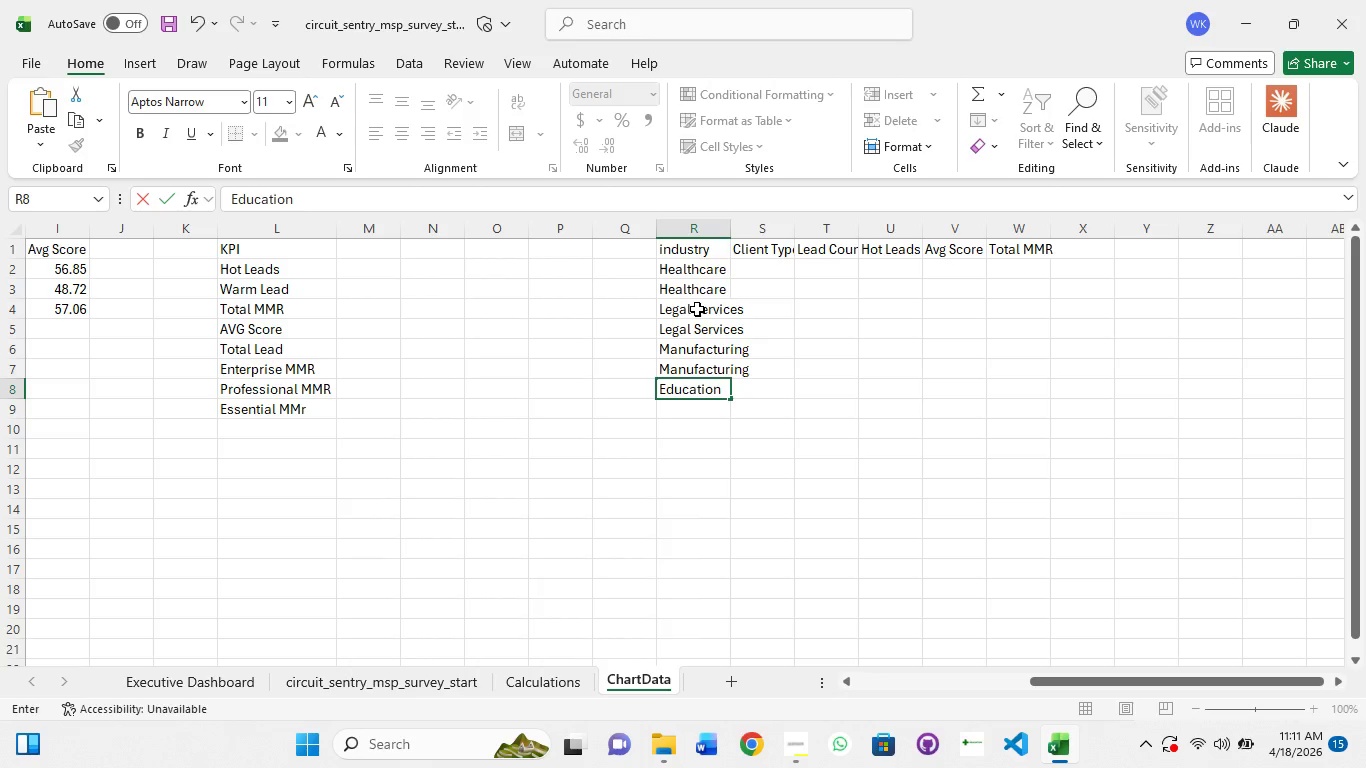 
hold_key(key=ControlLeft, duration=1.5)
 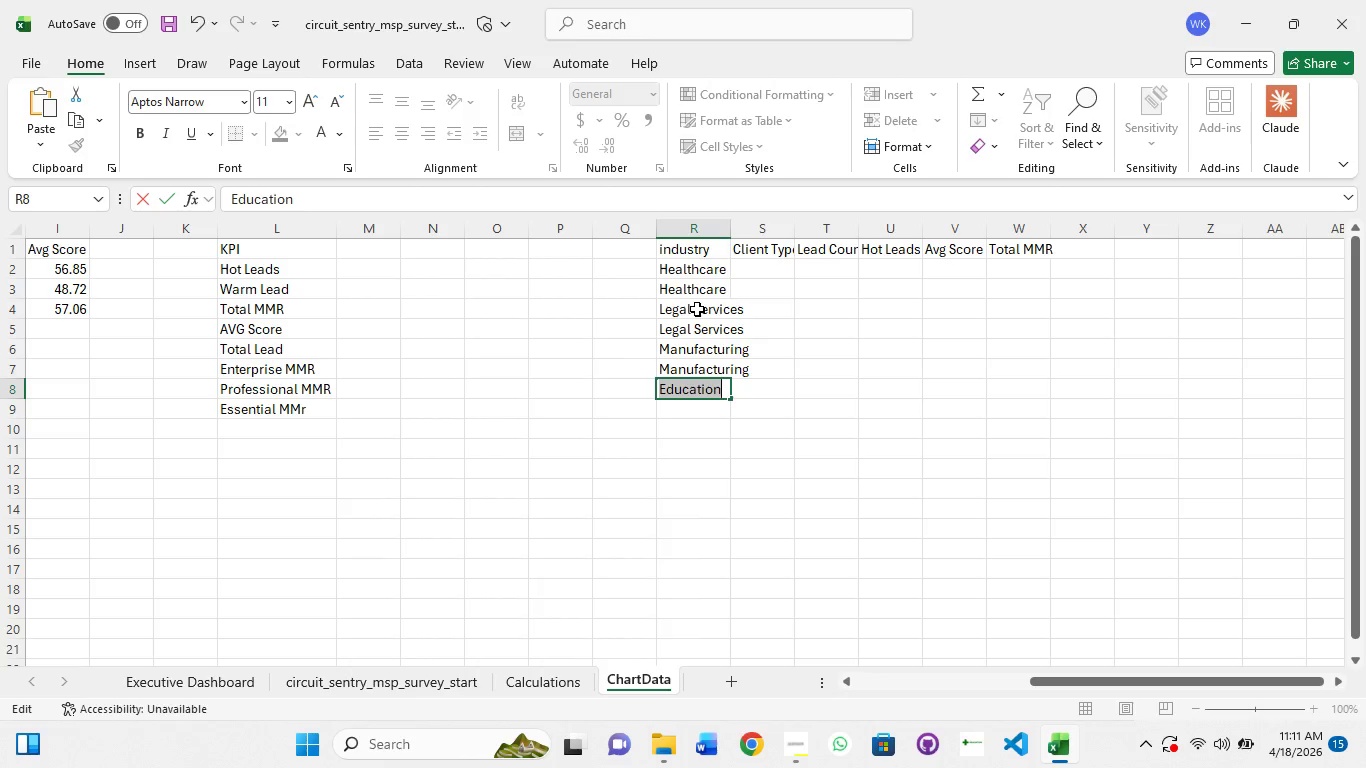 
key(Control+A)
 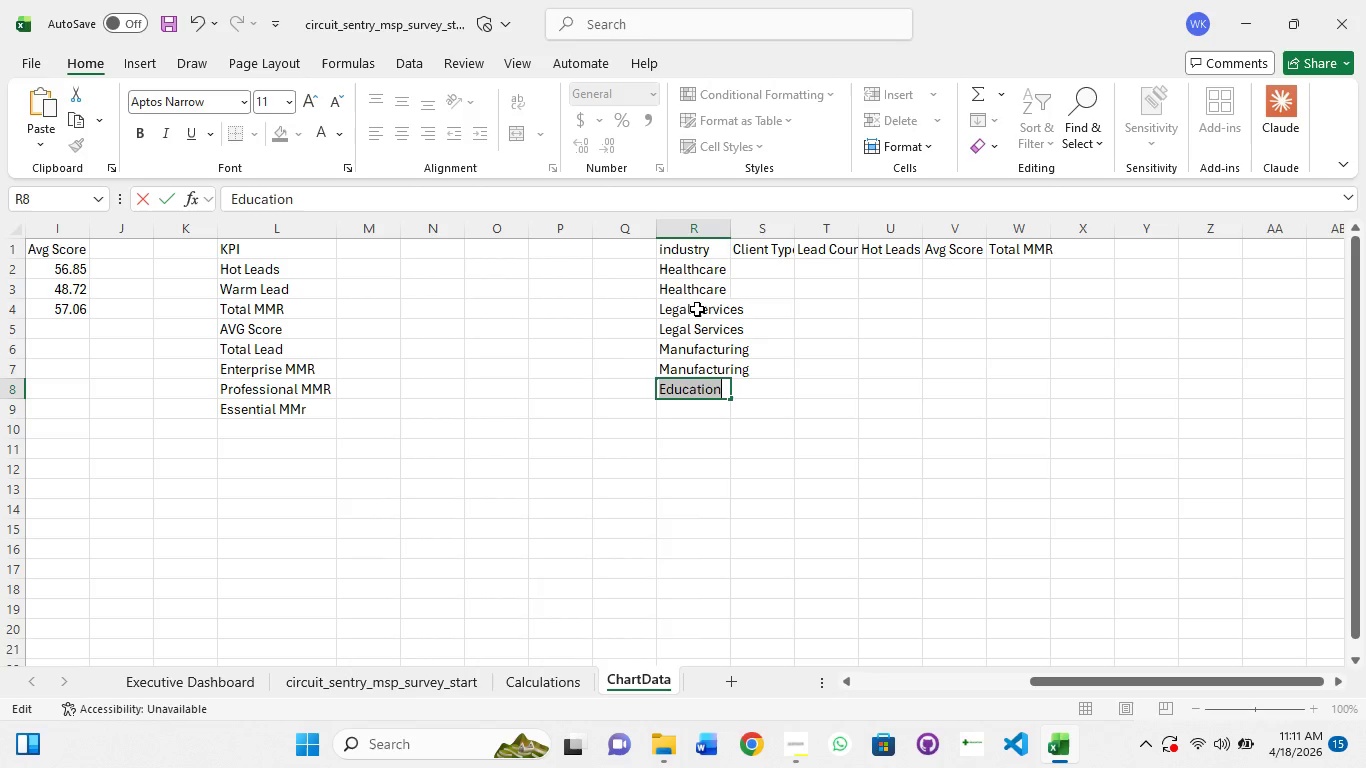 
key(Control+C)
 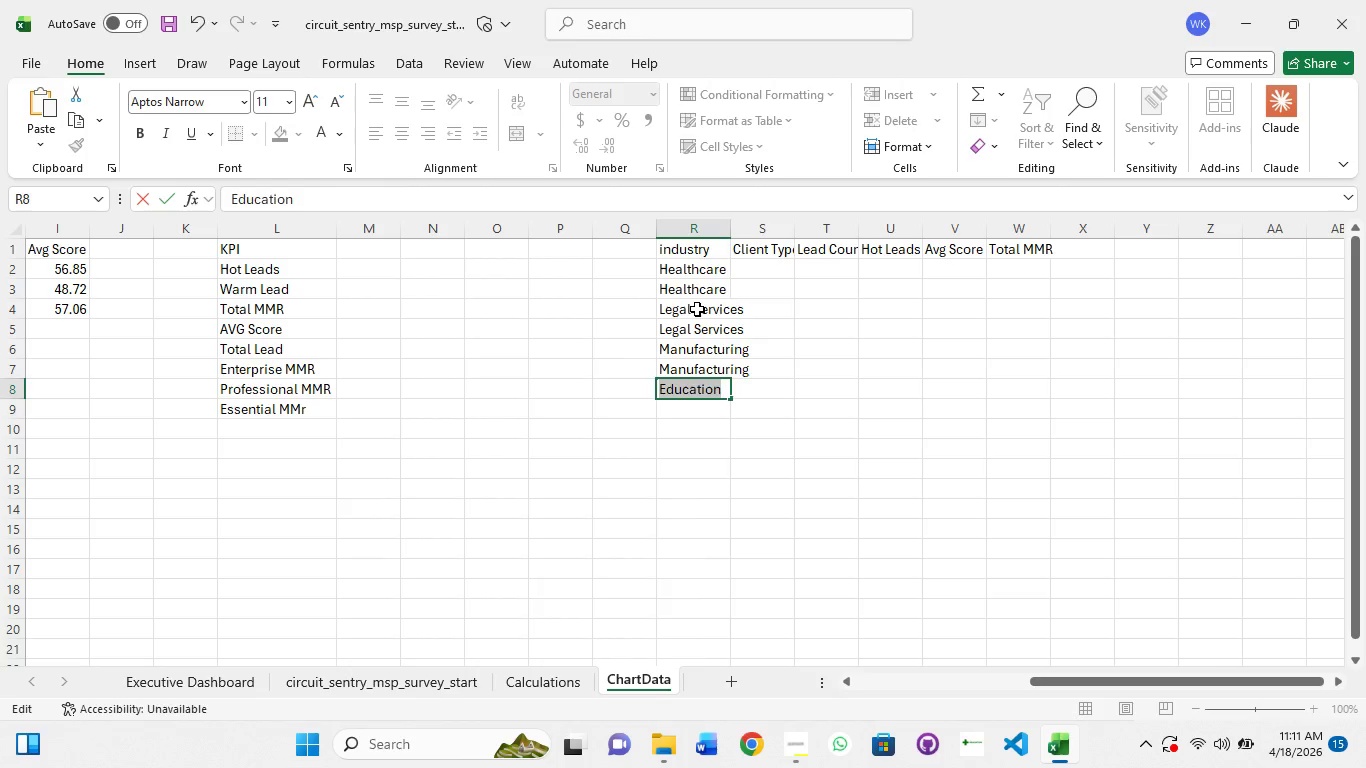 
key(Enter)
 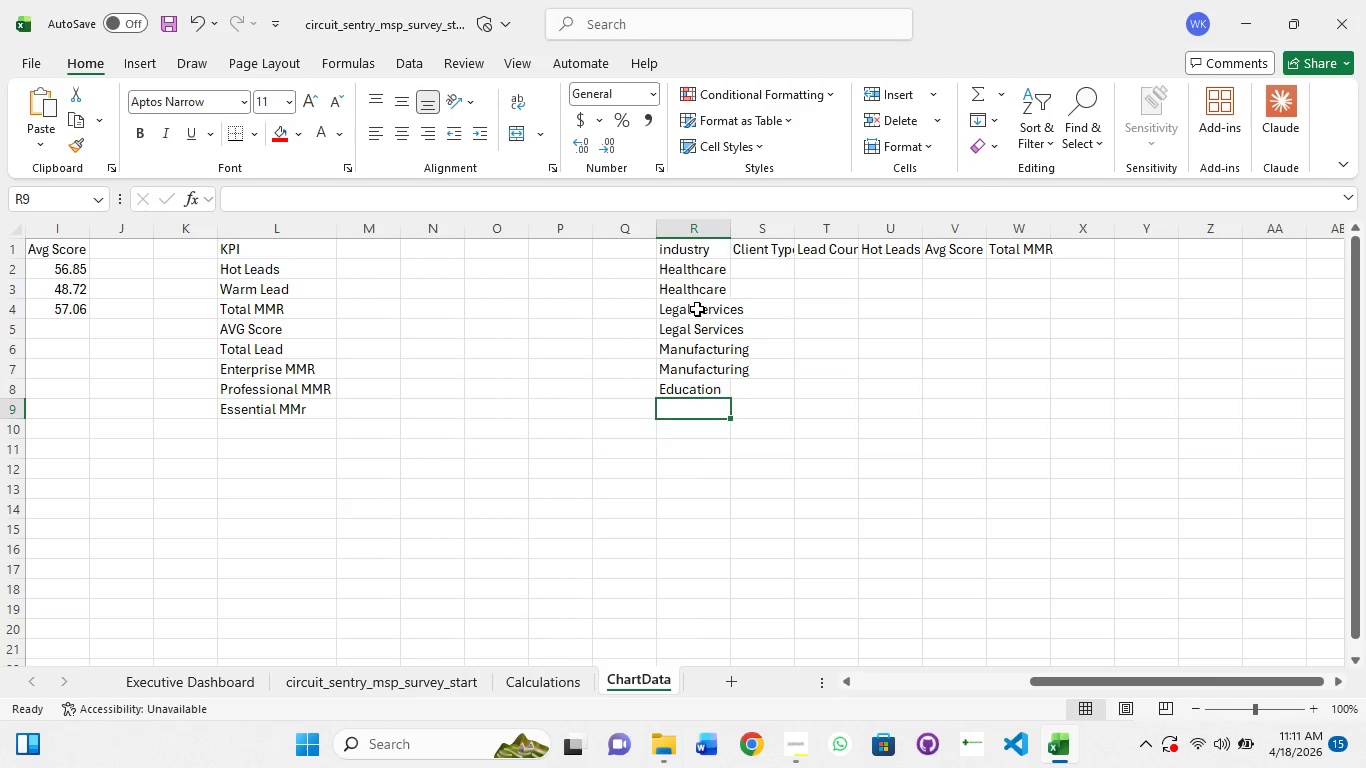 
key(Control+V)
 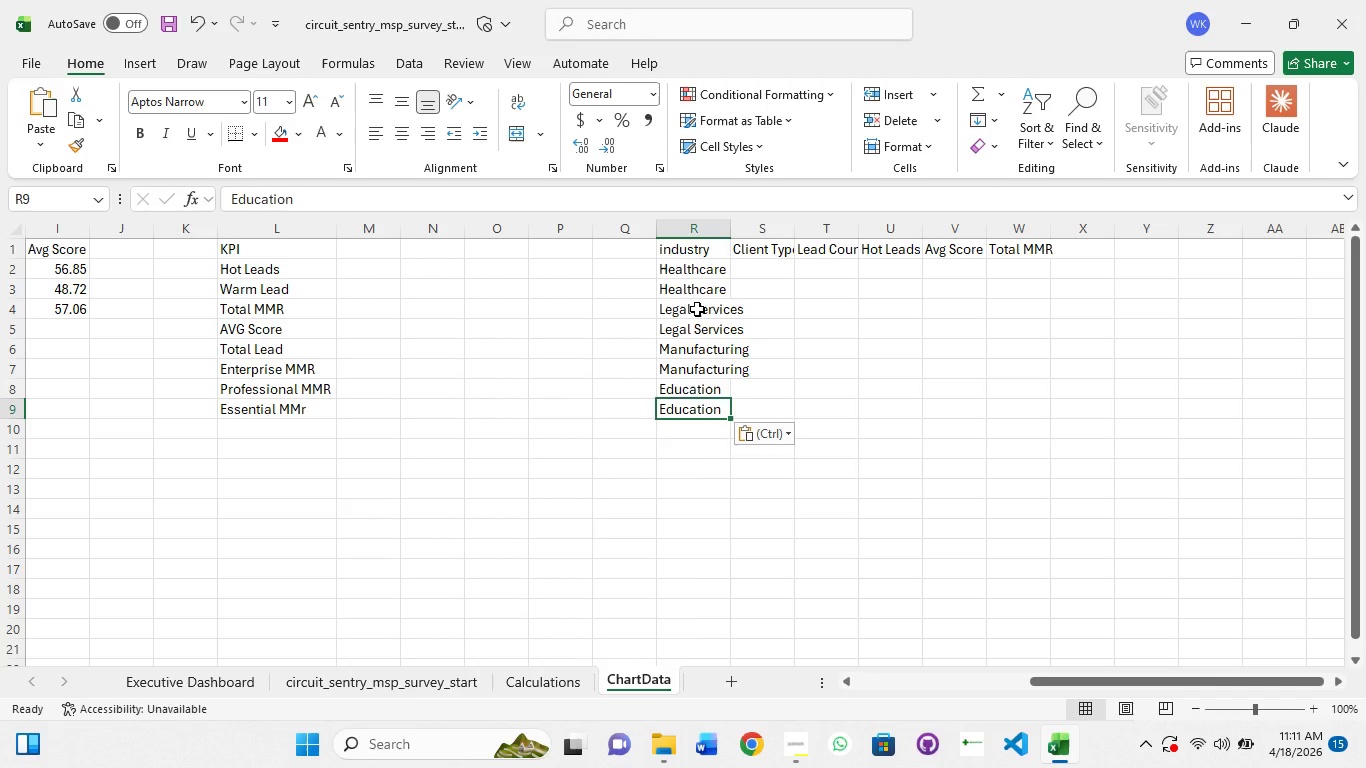 
key(Enter)
 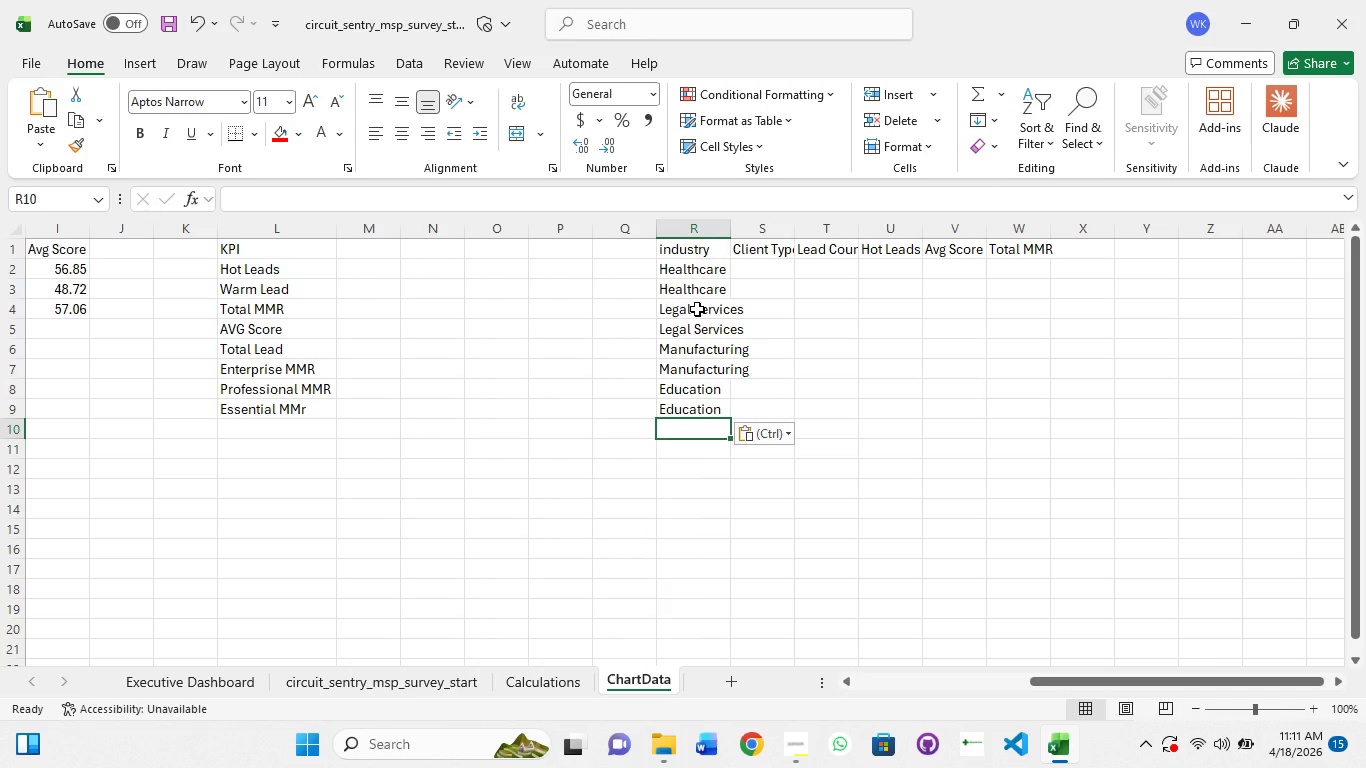 
type(Accounting)
 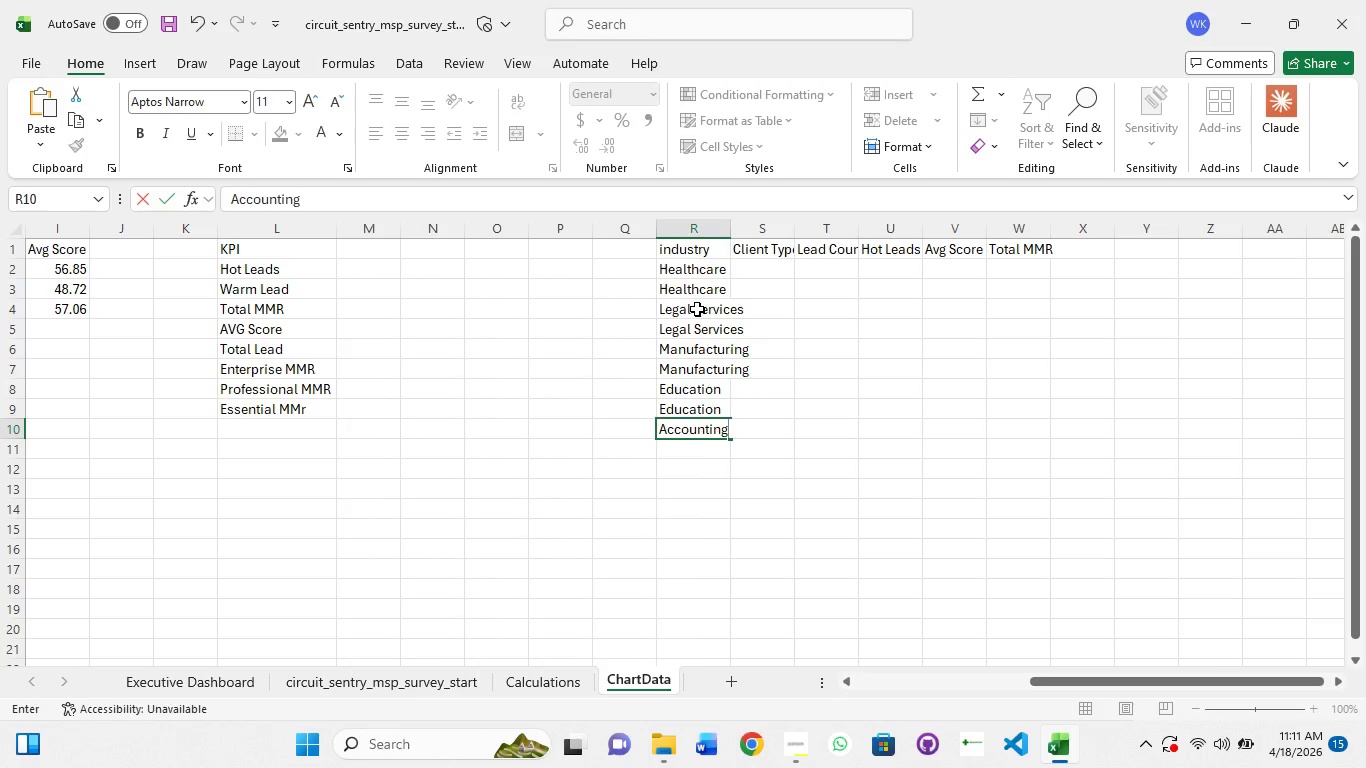 
key(Control+A)
 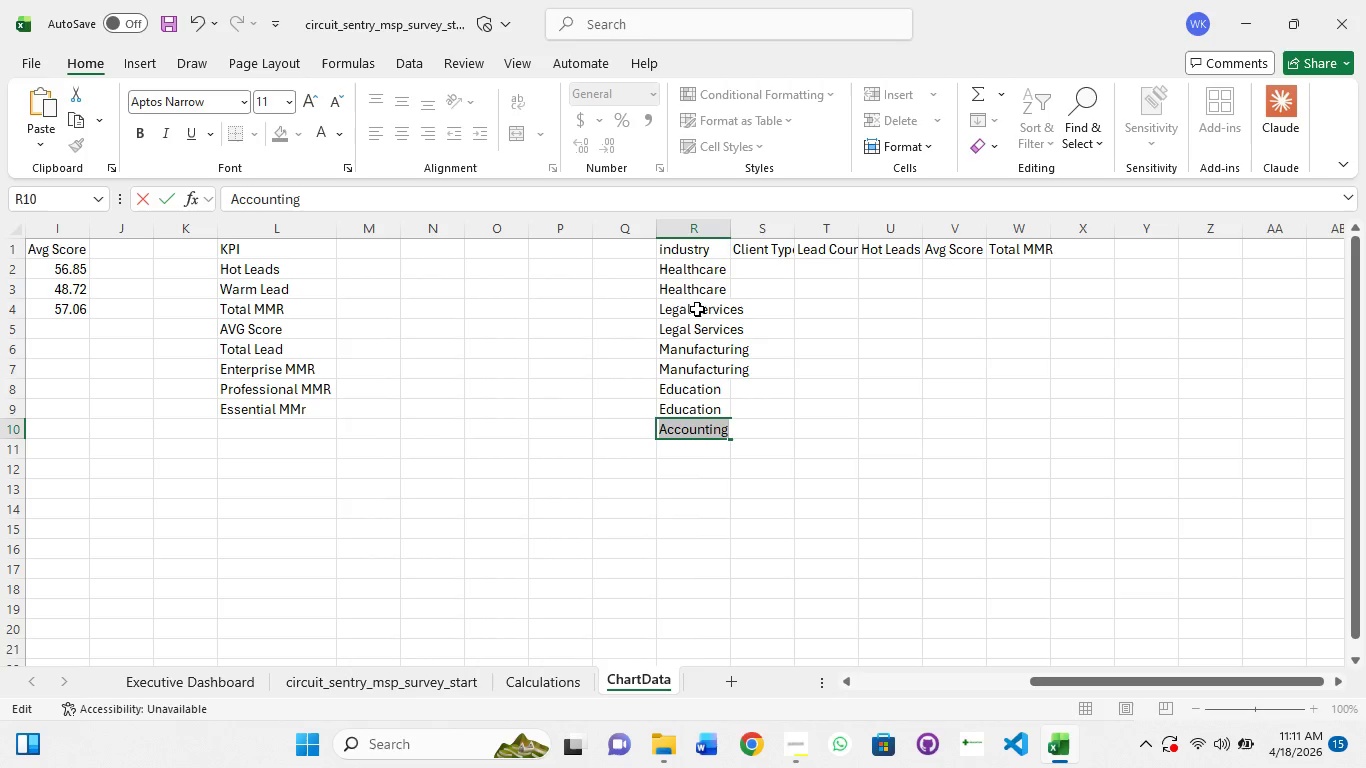 
key(Control+C)
 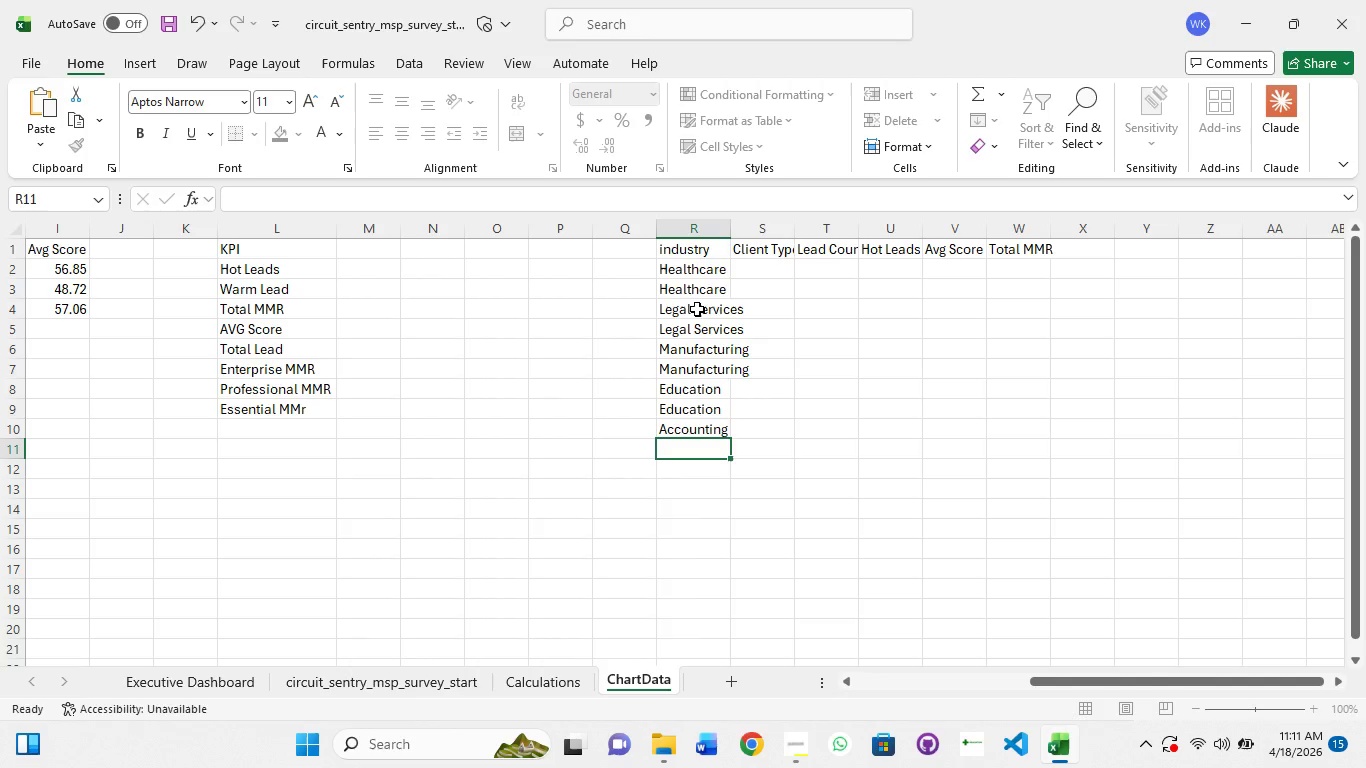 
key(Enter)
 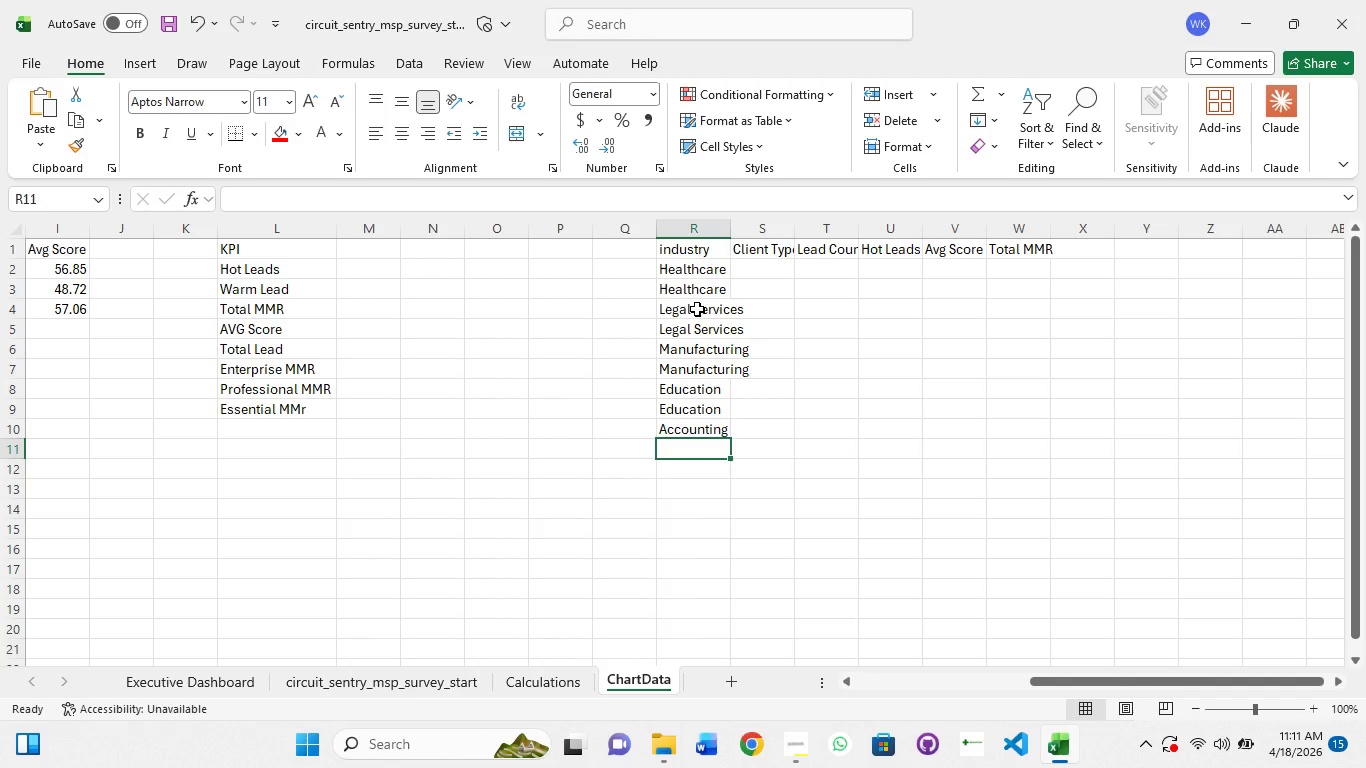 
key(Control+V)
 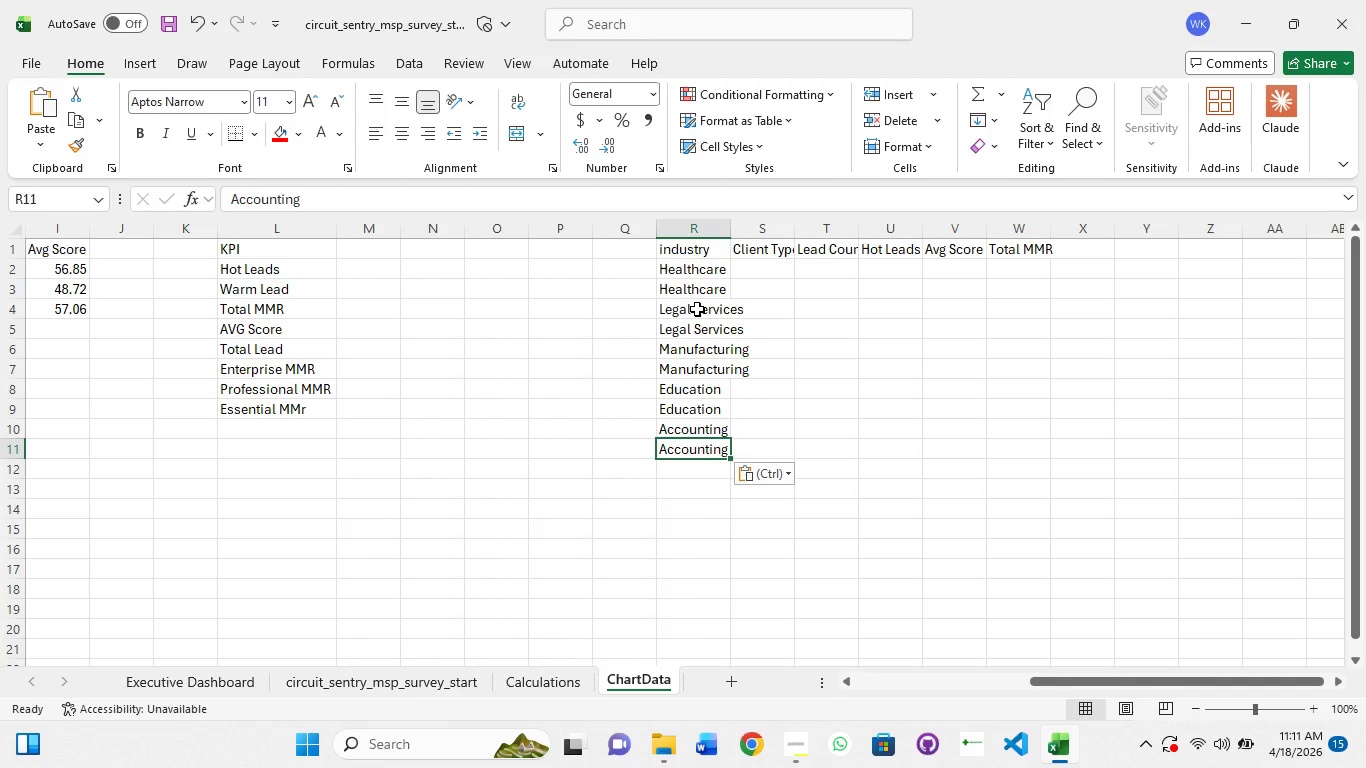 
key(Enter)
 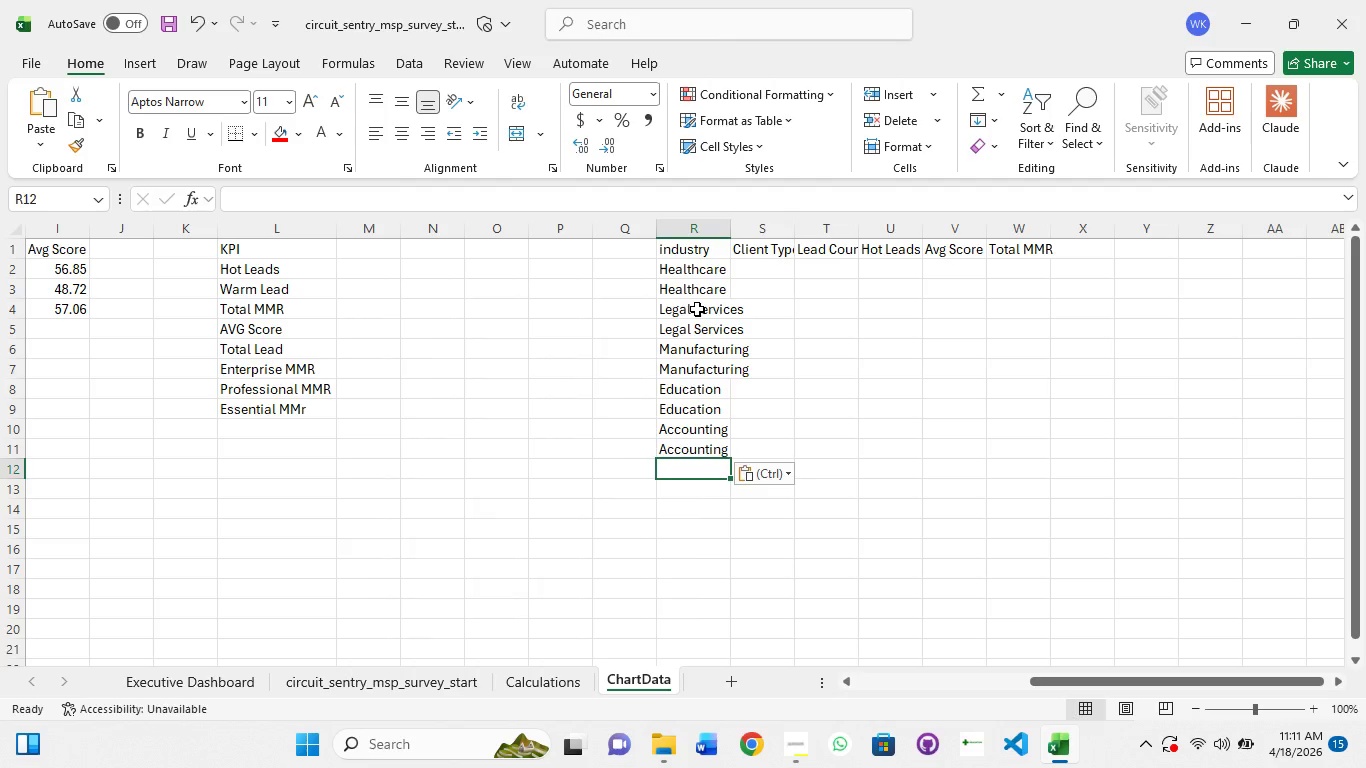 
type(Retail)
 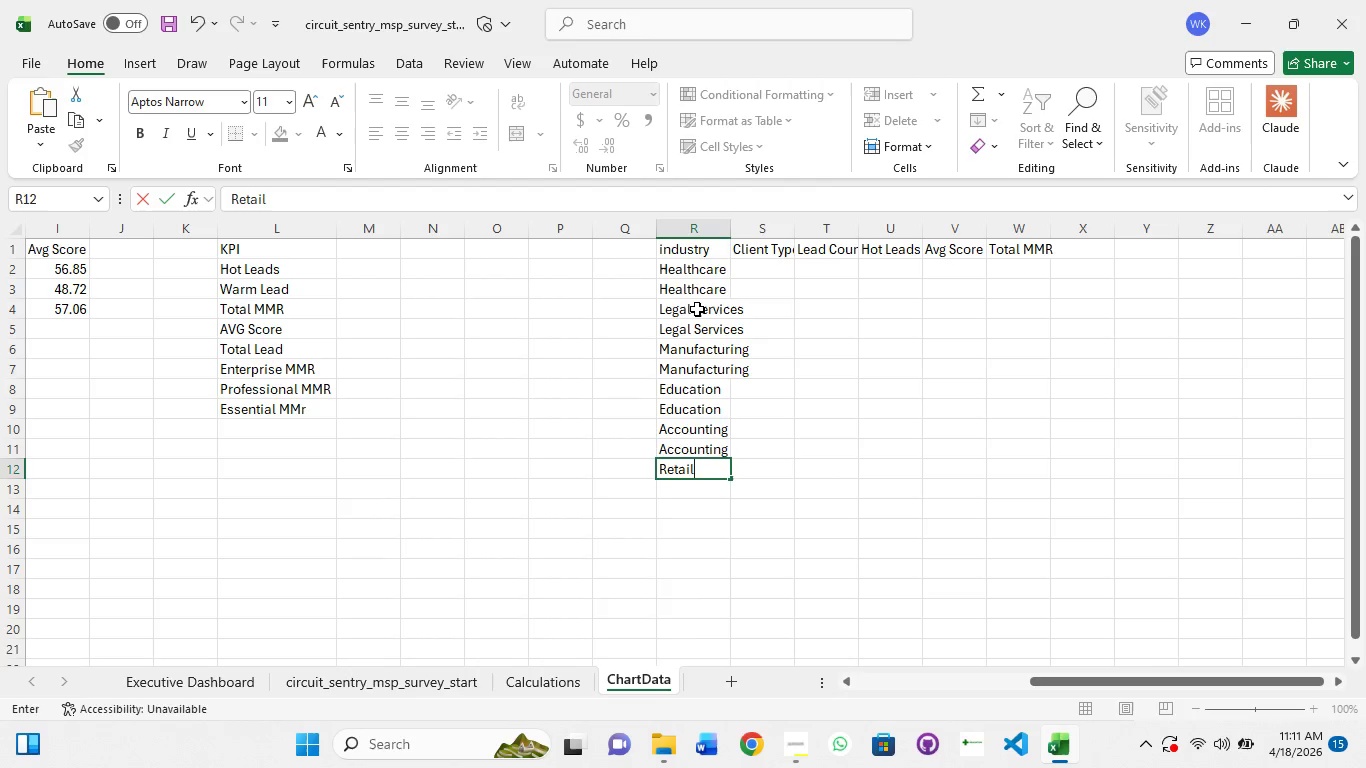 
key(Control+A)
 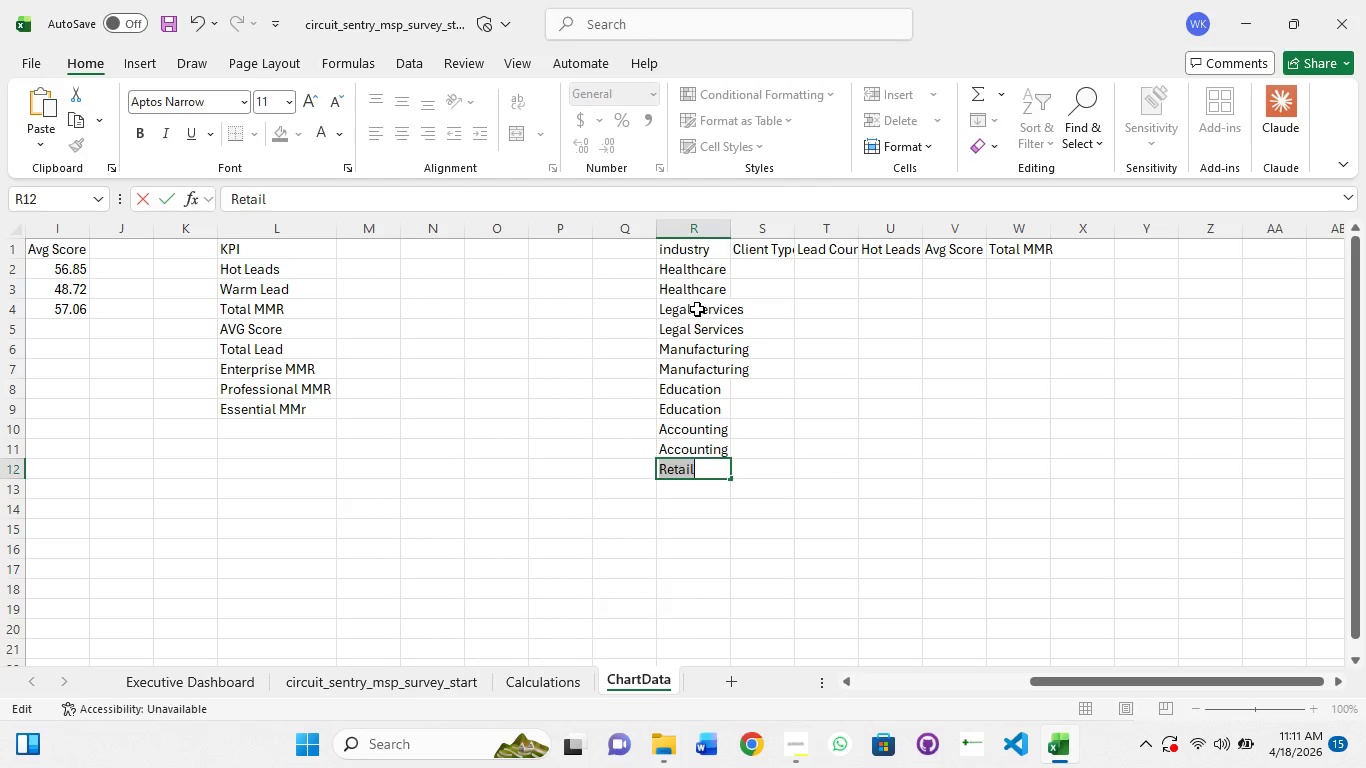 
key(Control+C)
 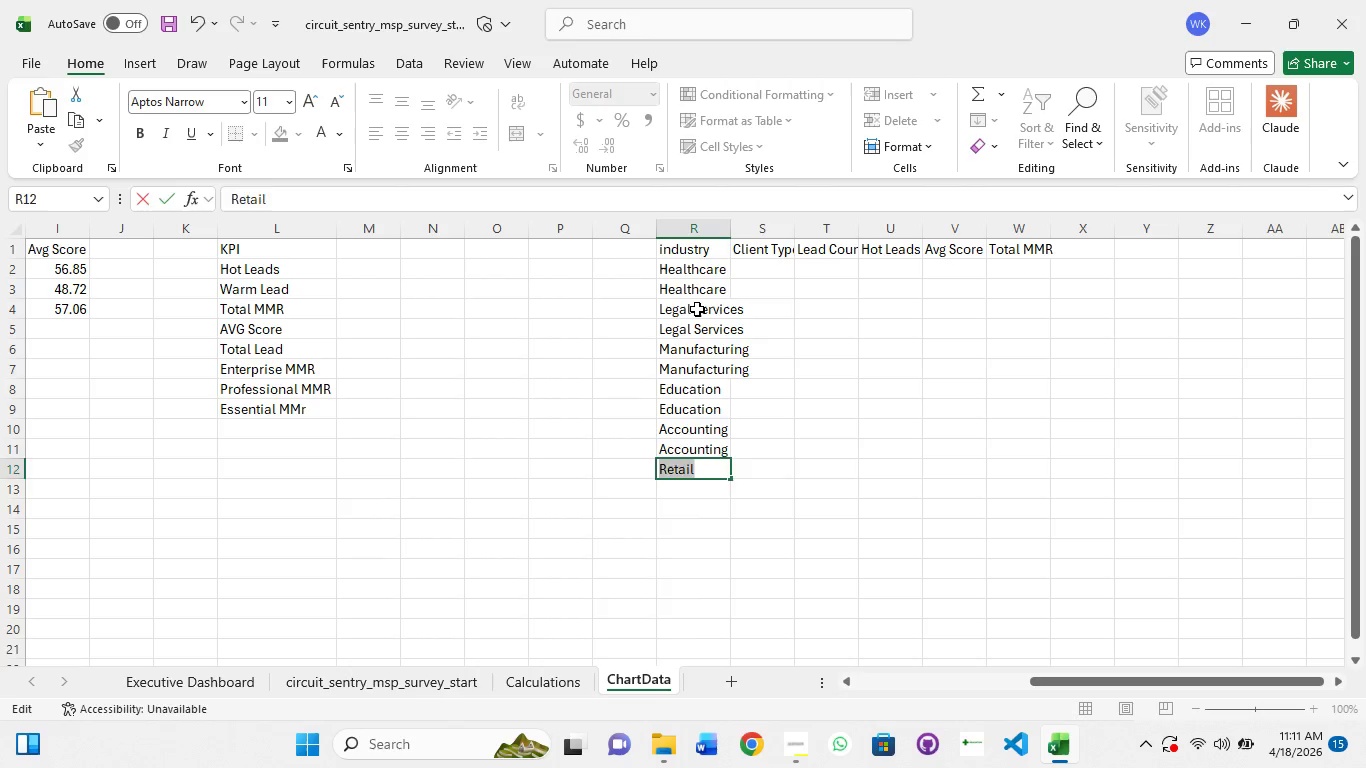 
key(Enter)
 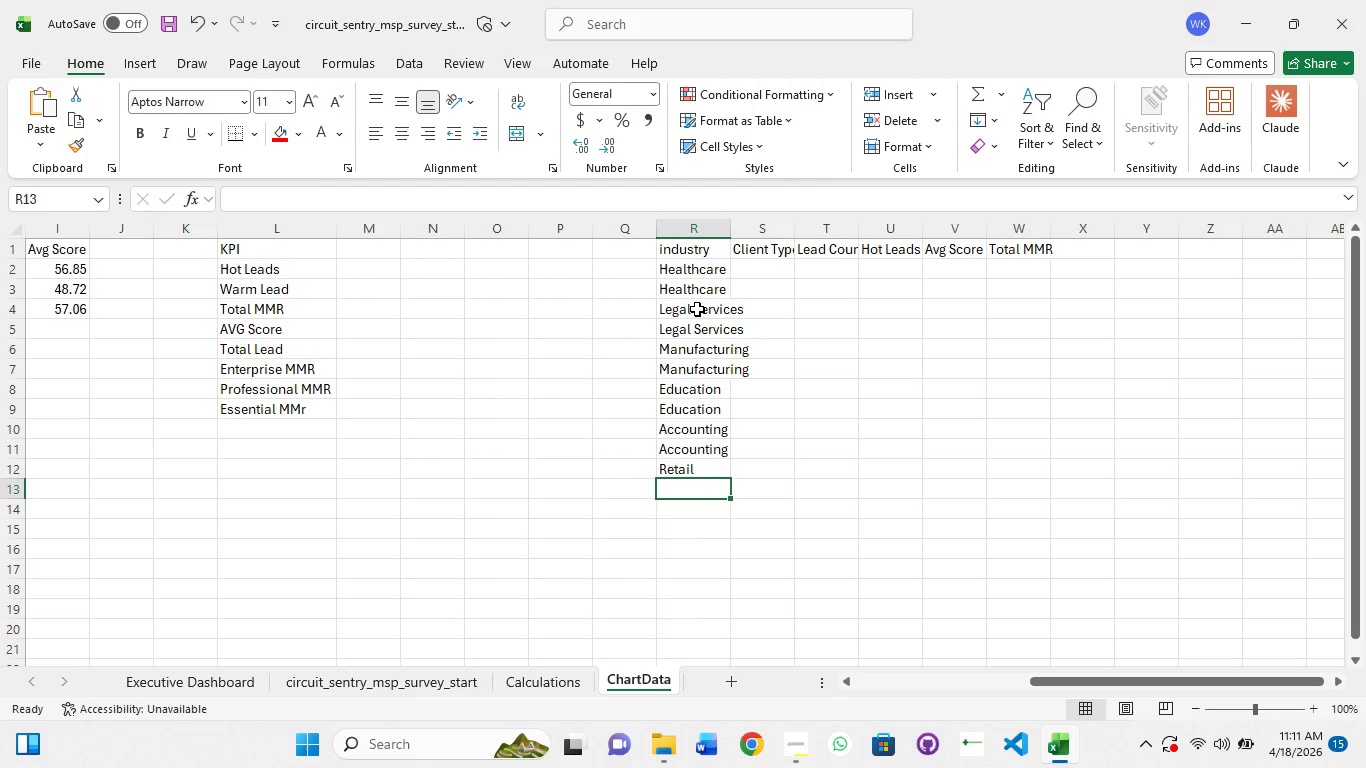 
key(Control+V)
 